 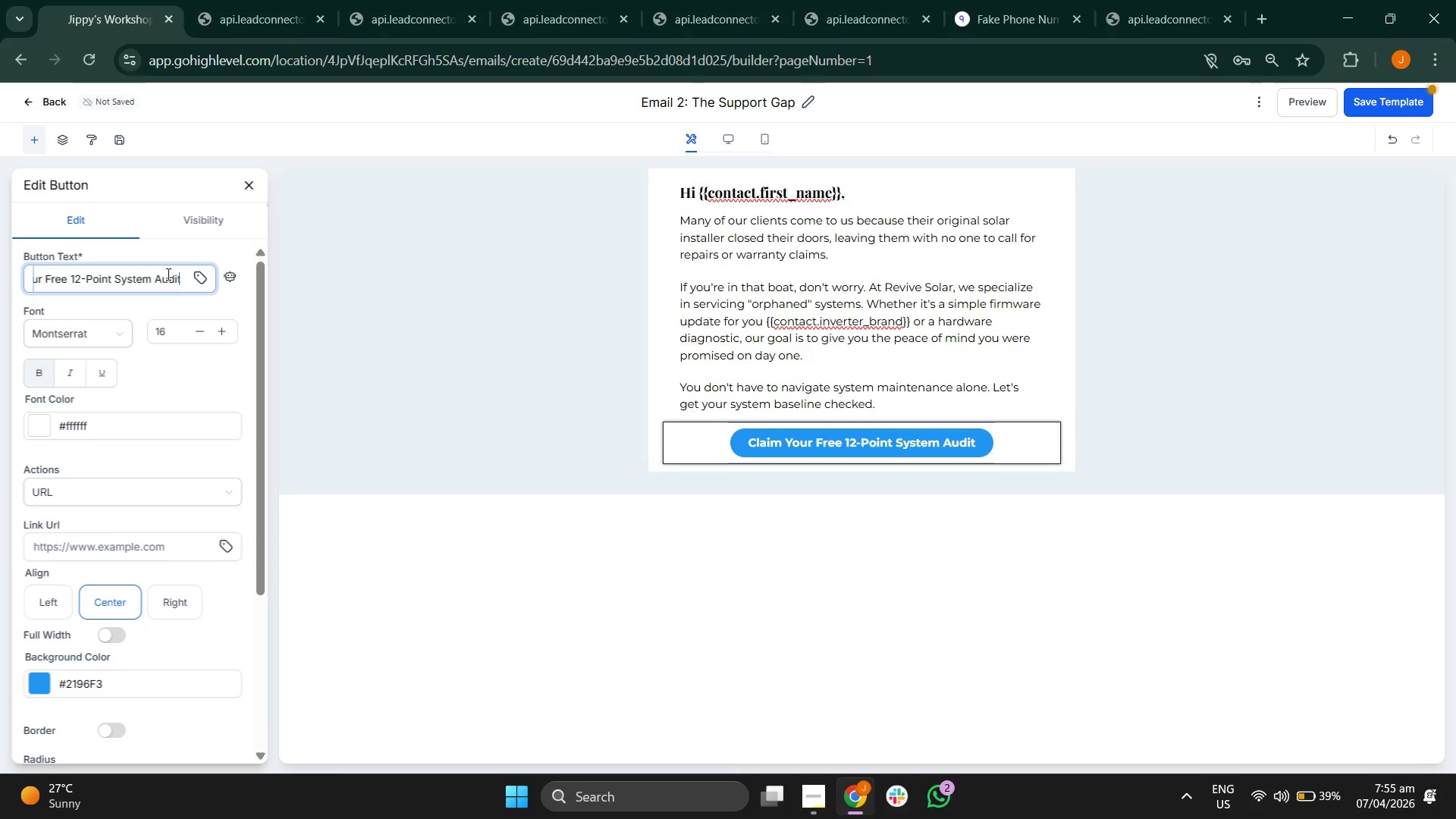 
left_click([232, 531])
 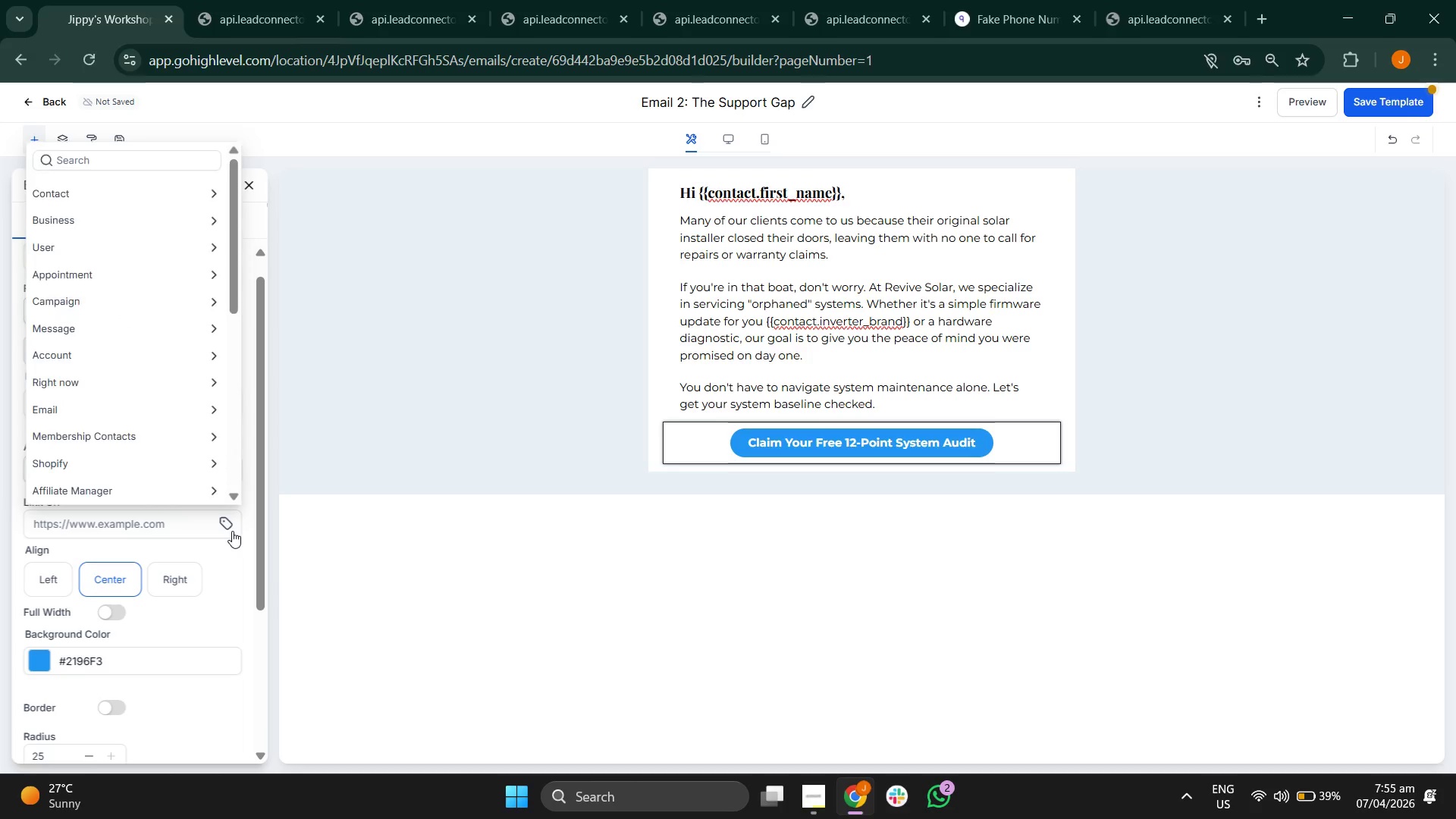 
mouse_move([163, 447])
 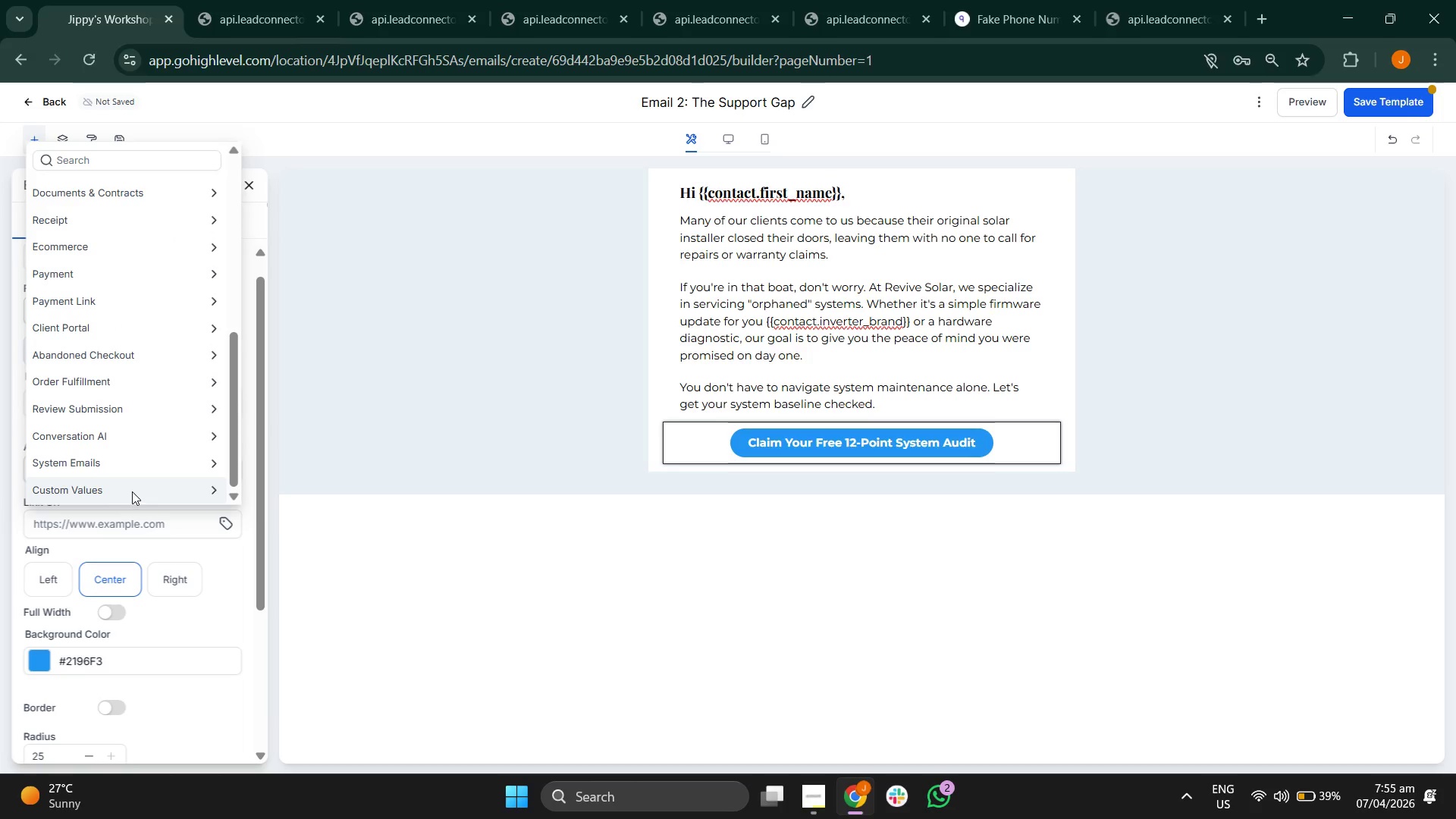 
left_click([132, 491])
 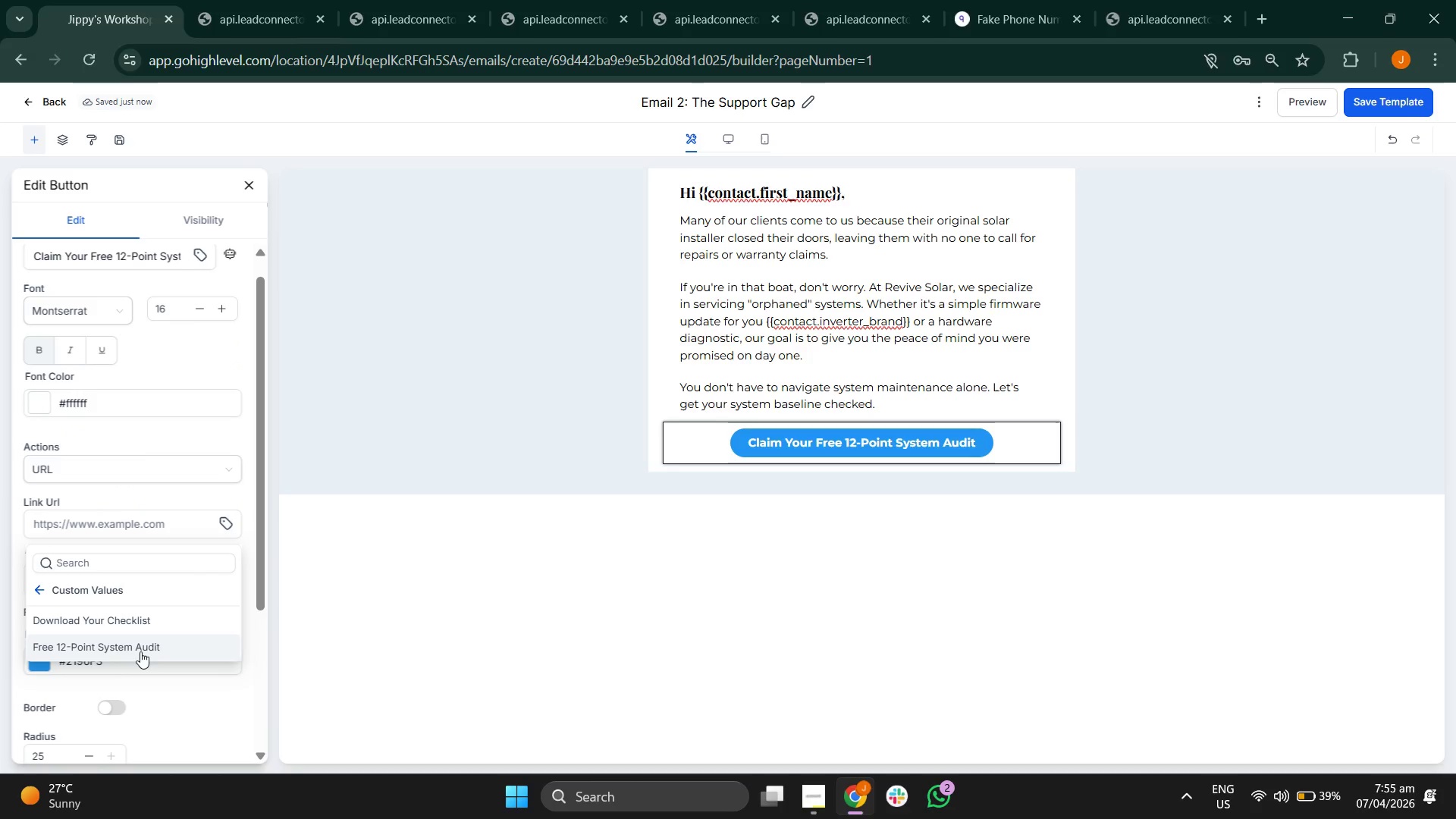 
left_click([140, 656])
 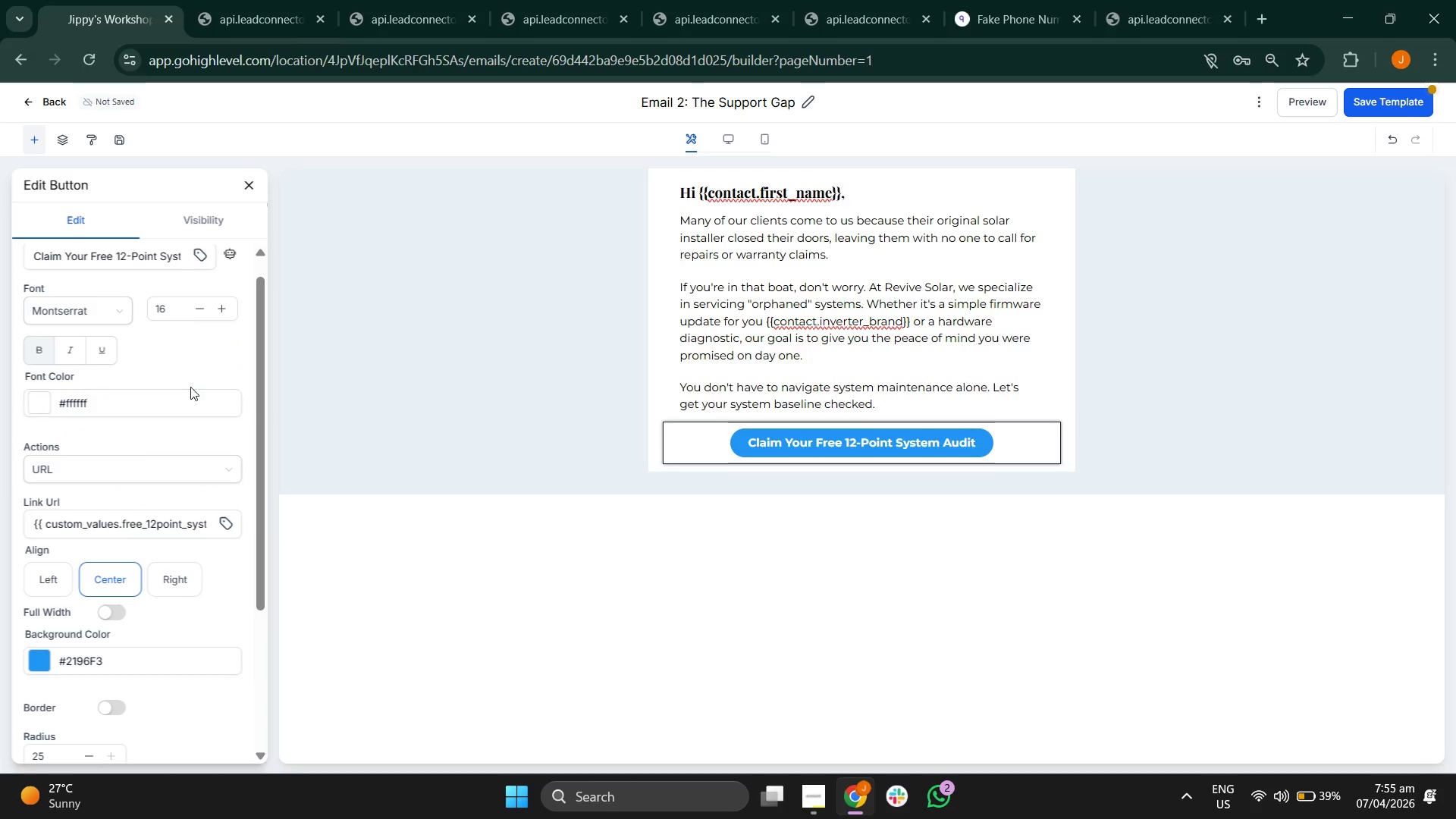 
left_click([192, 356])
 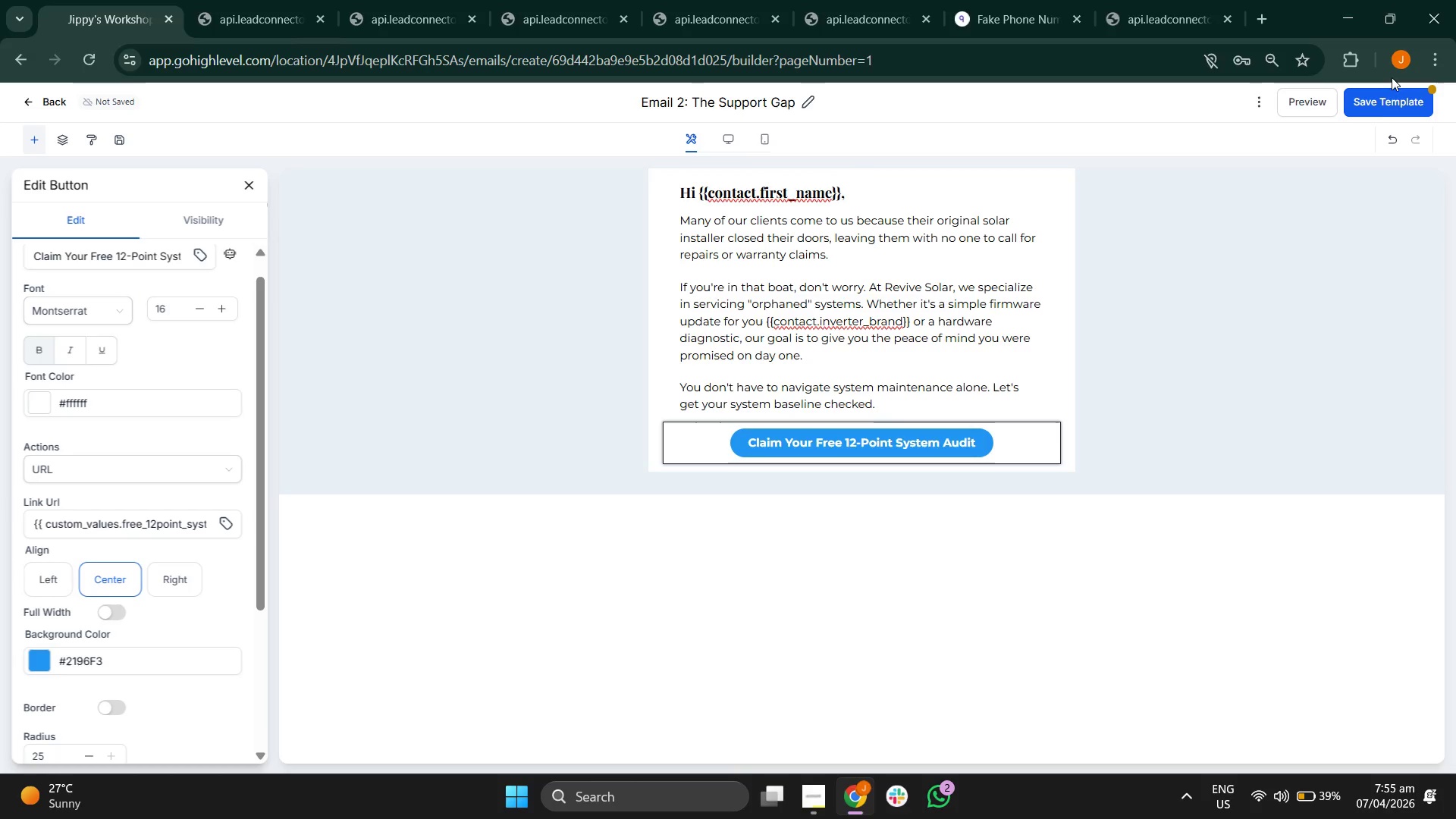 
left_click([1376, 116])
 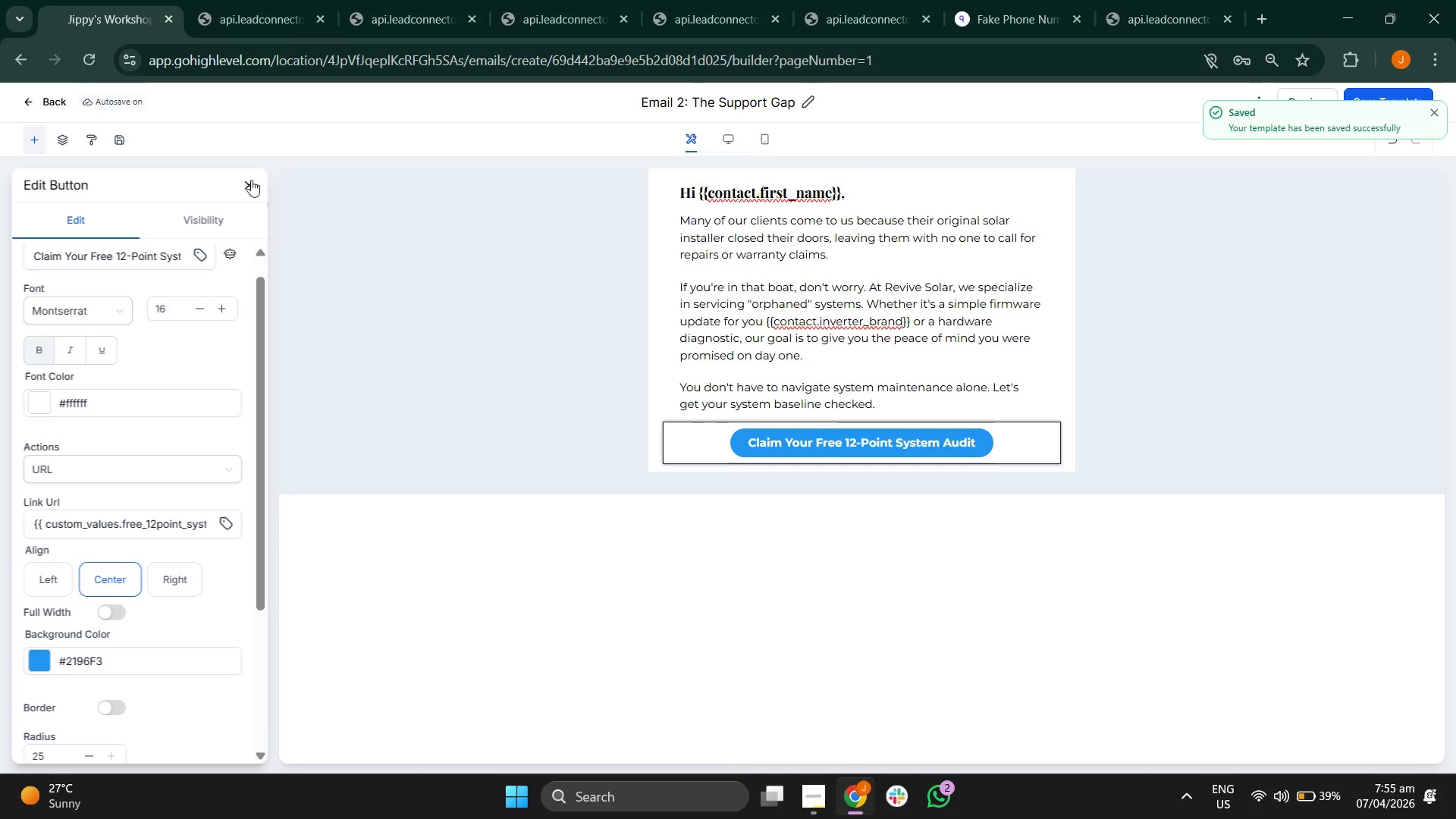 
wait(5.3)
 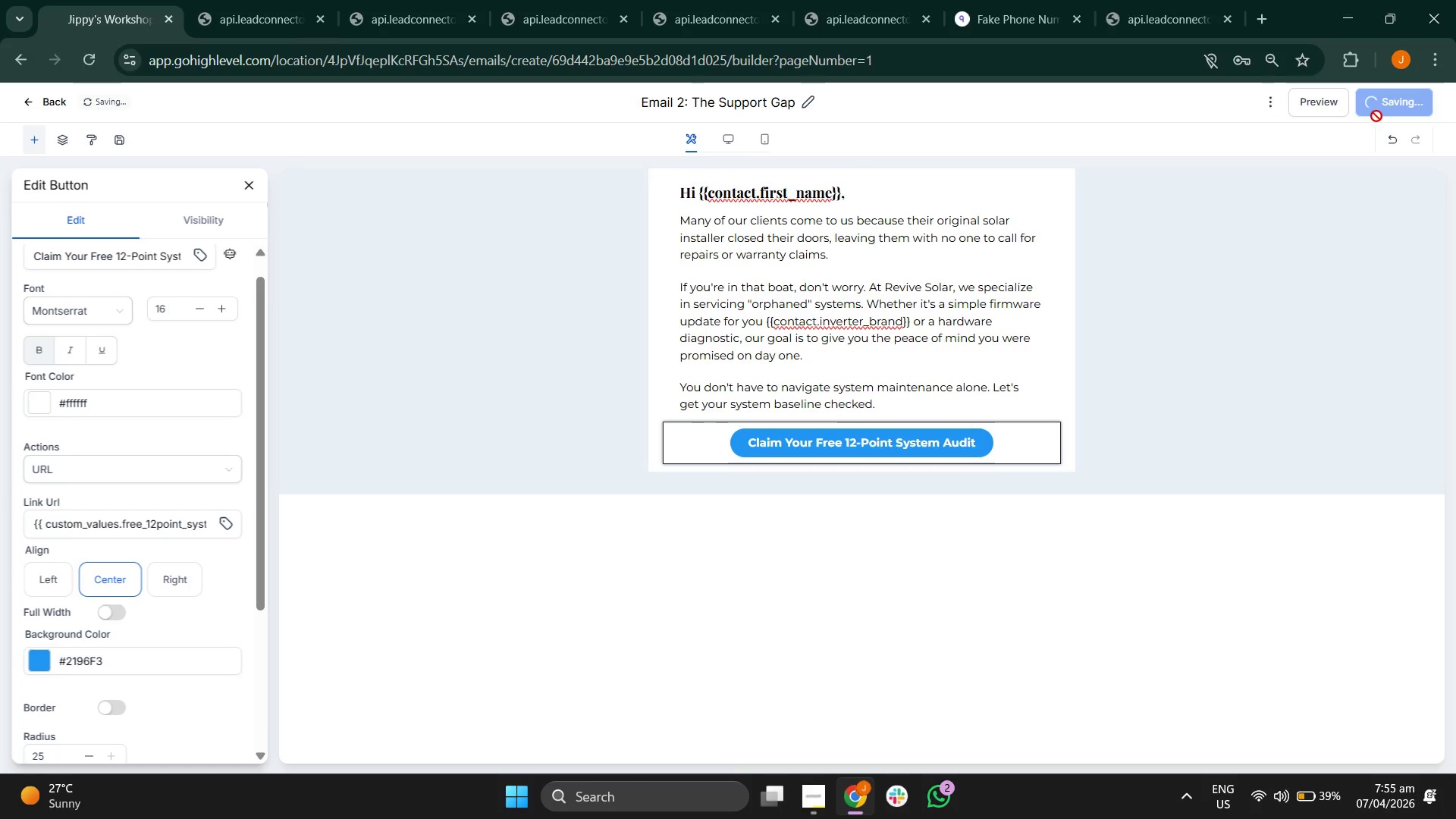 
left_click([247, 180])
 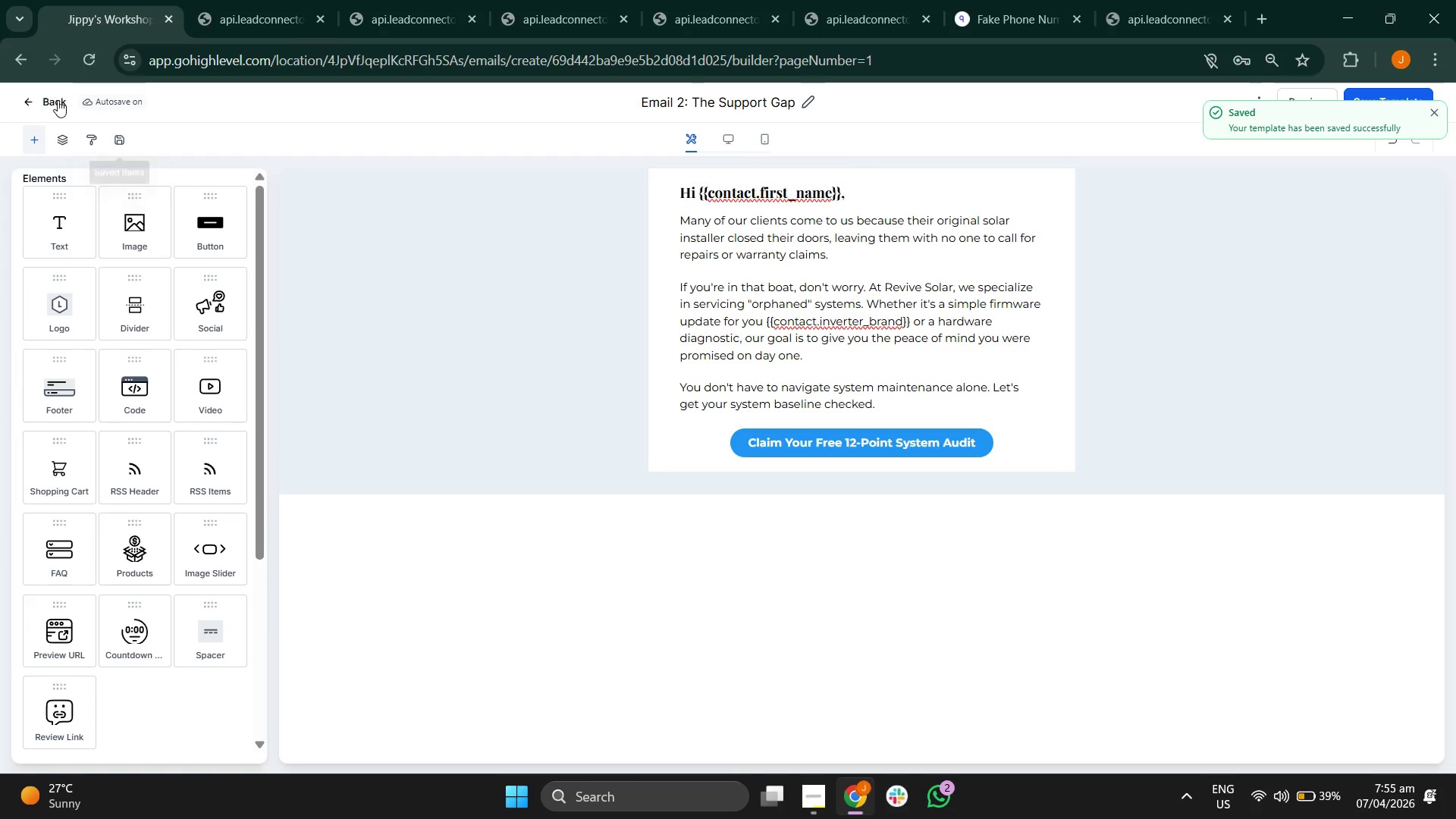 
left_click([51, 96])
 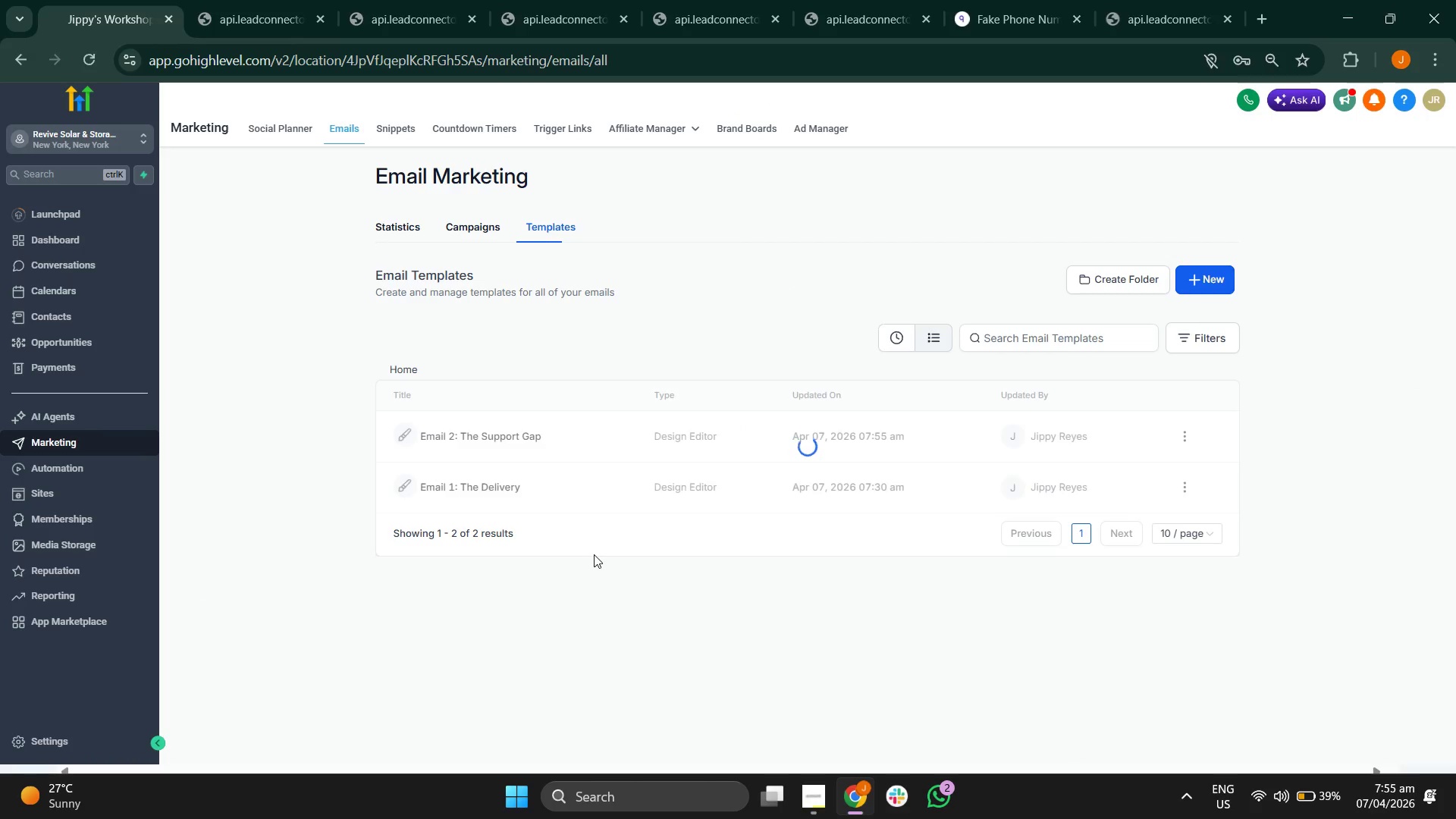 
wait(6.77)
 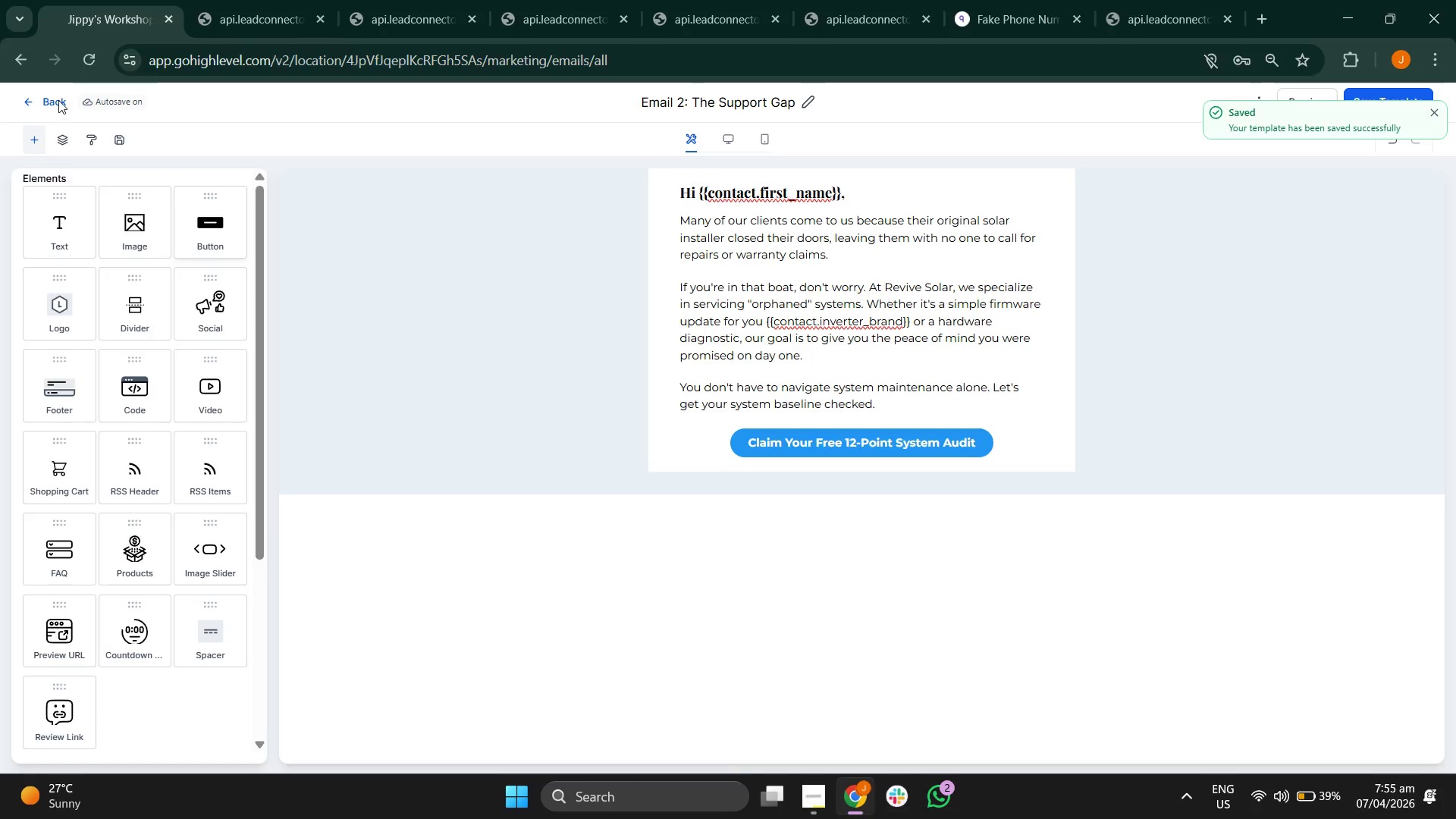 
left_click([484, 494])
 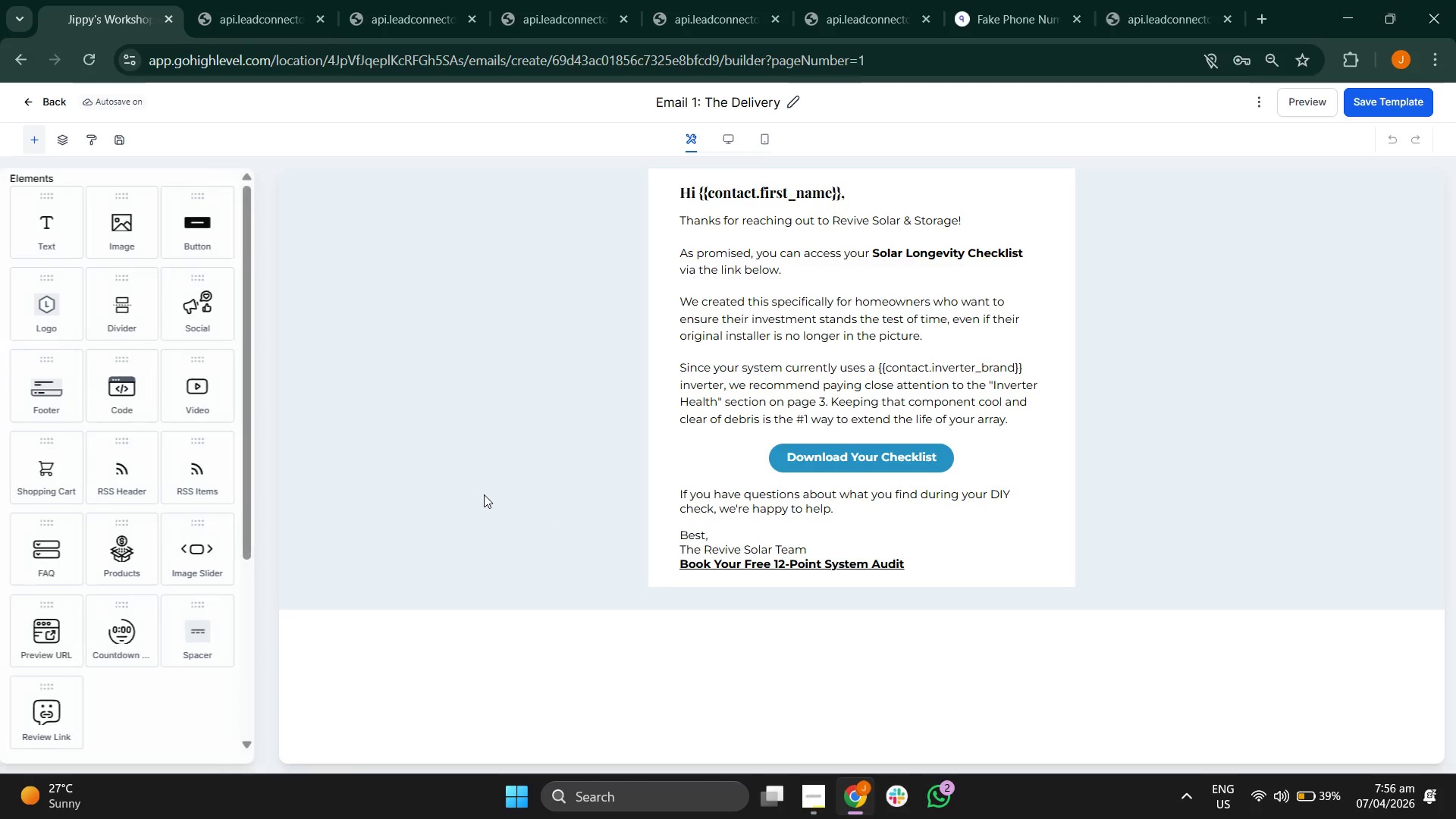 
wait(6.8)
 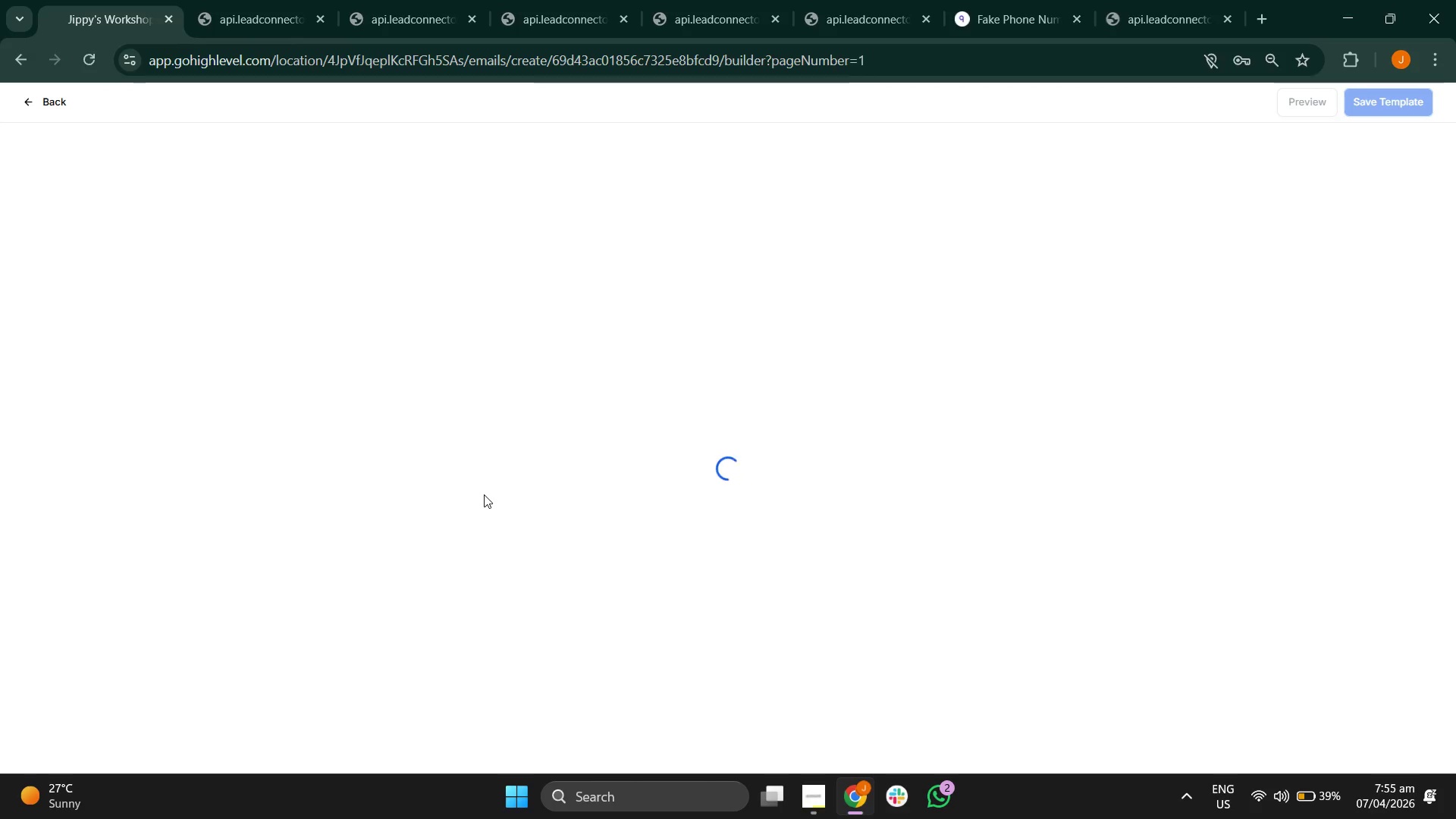 
left_click([841, 454])
 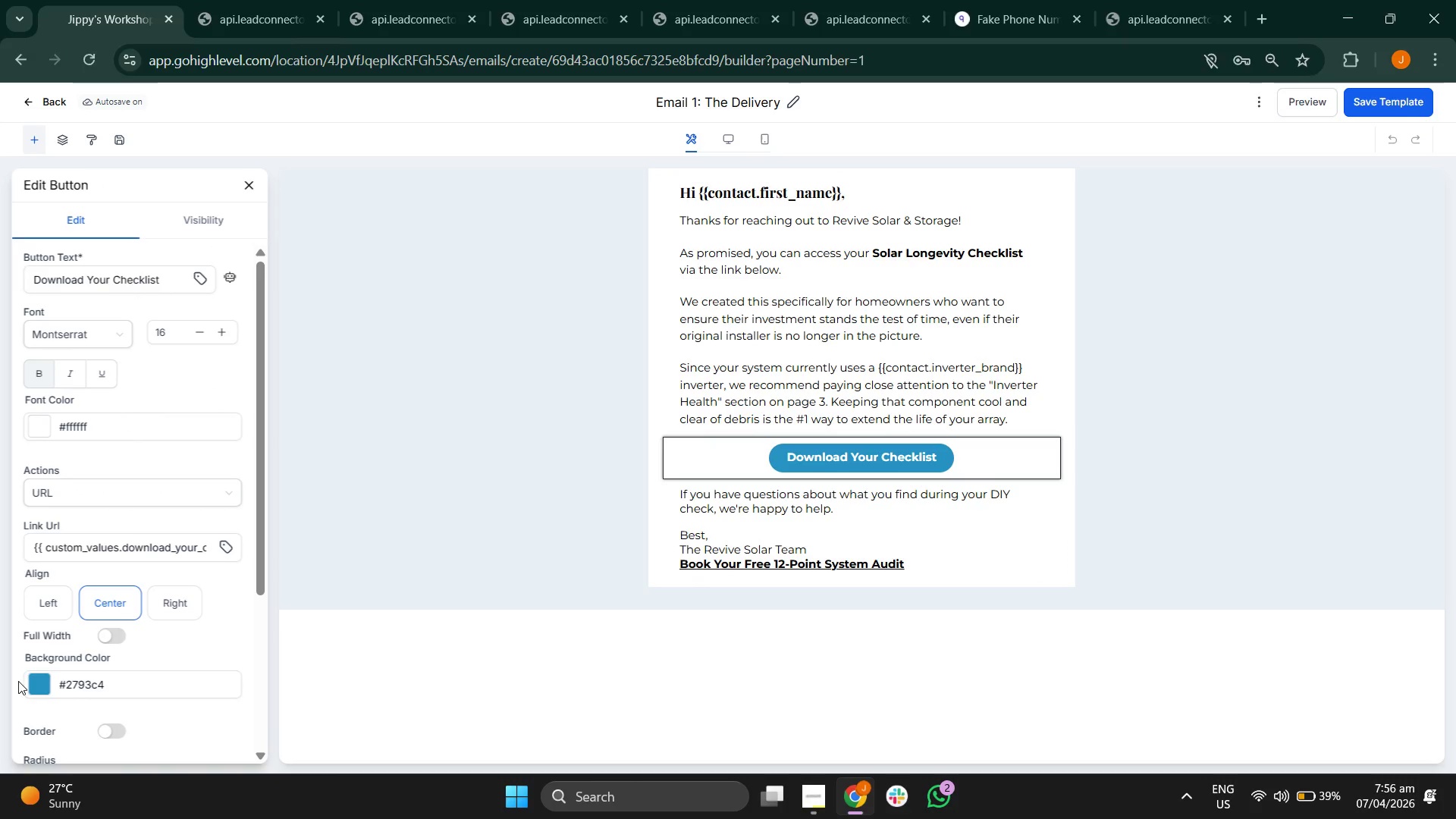 
left_click([34, 684])
 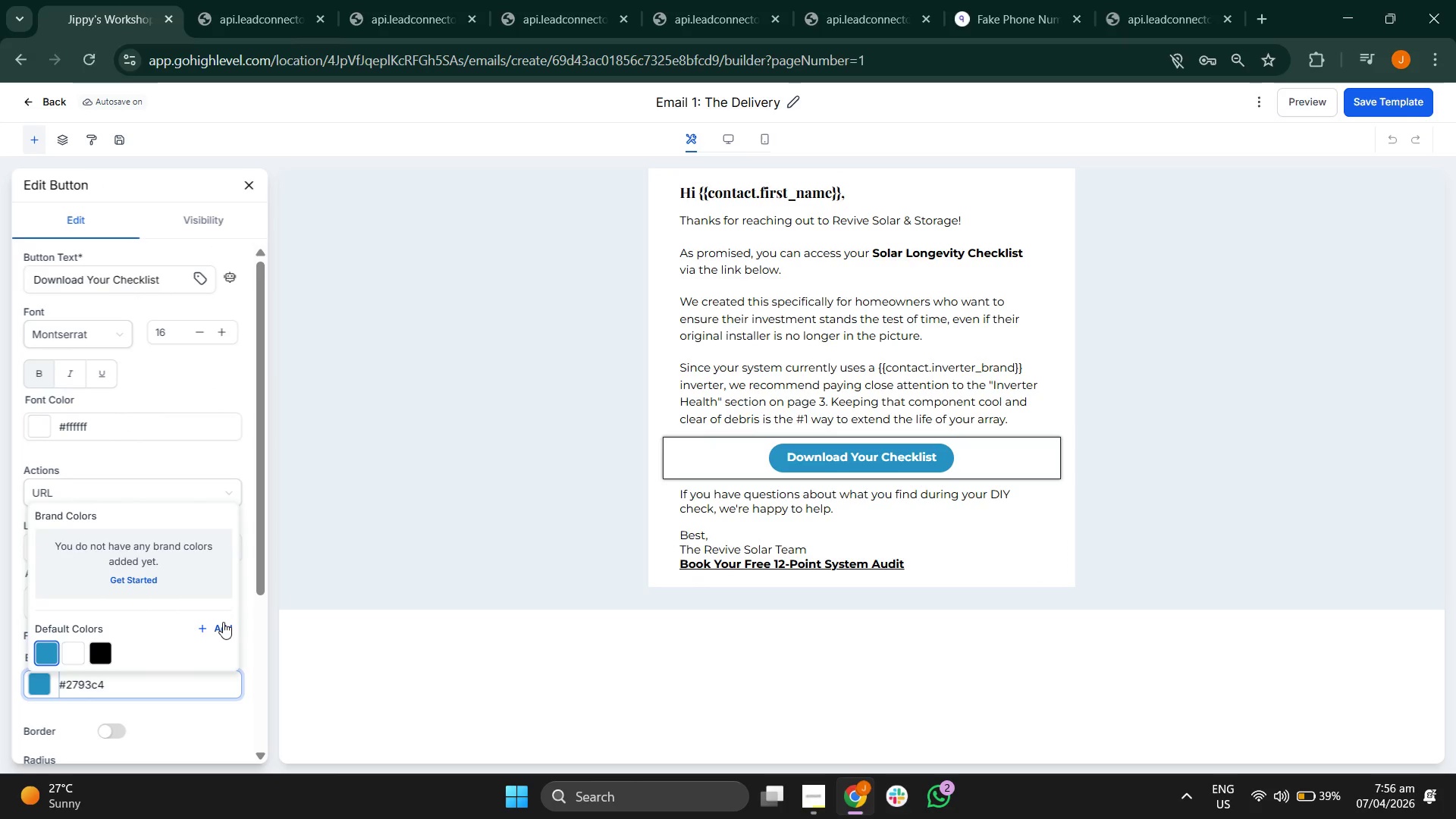 
wait(6.47)
 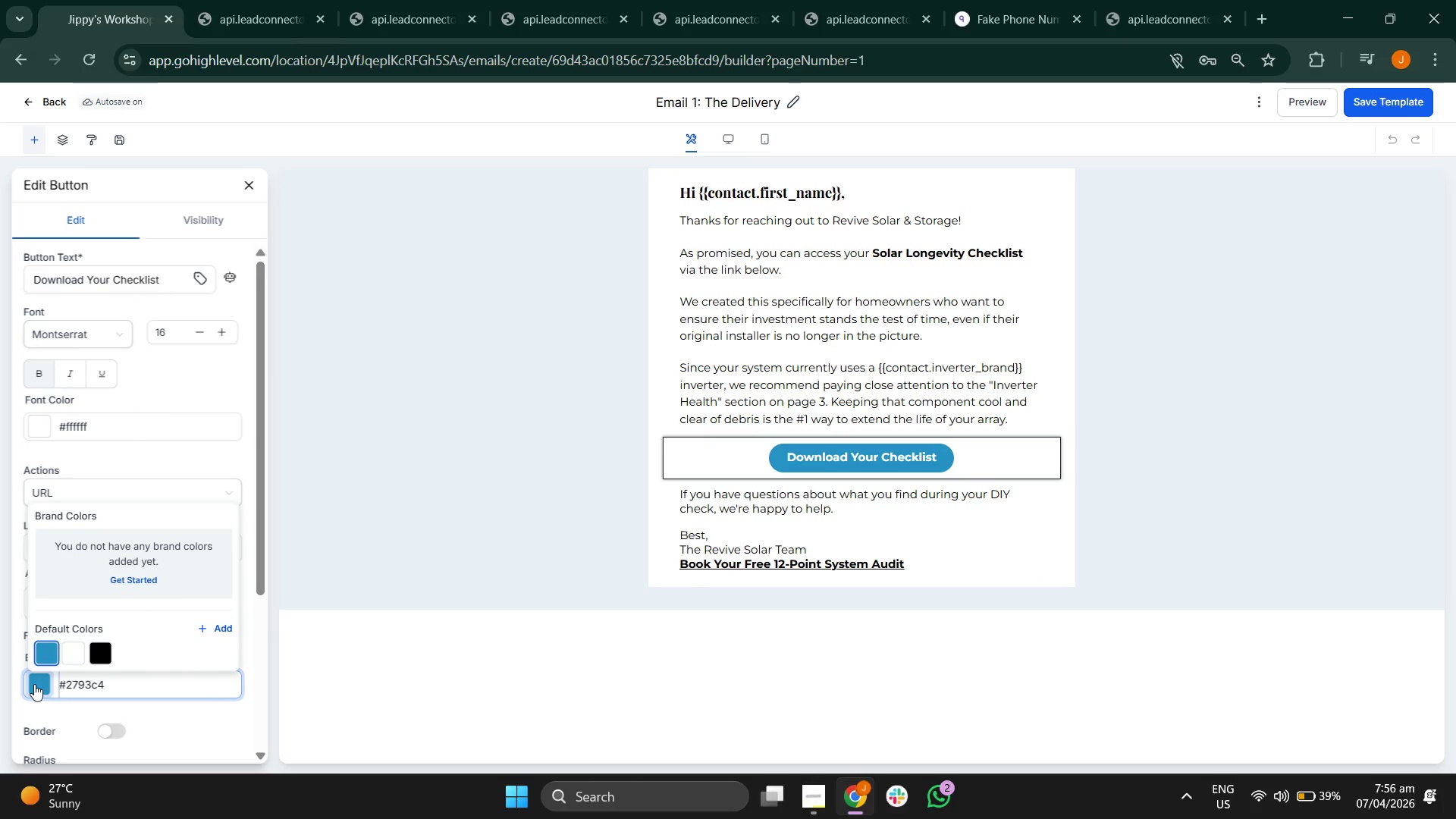 
left_click([249, 113])
 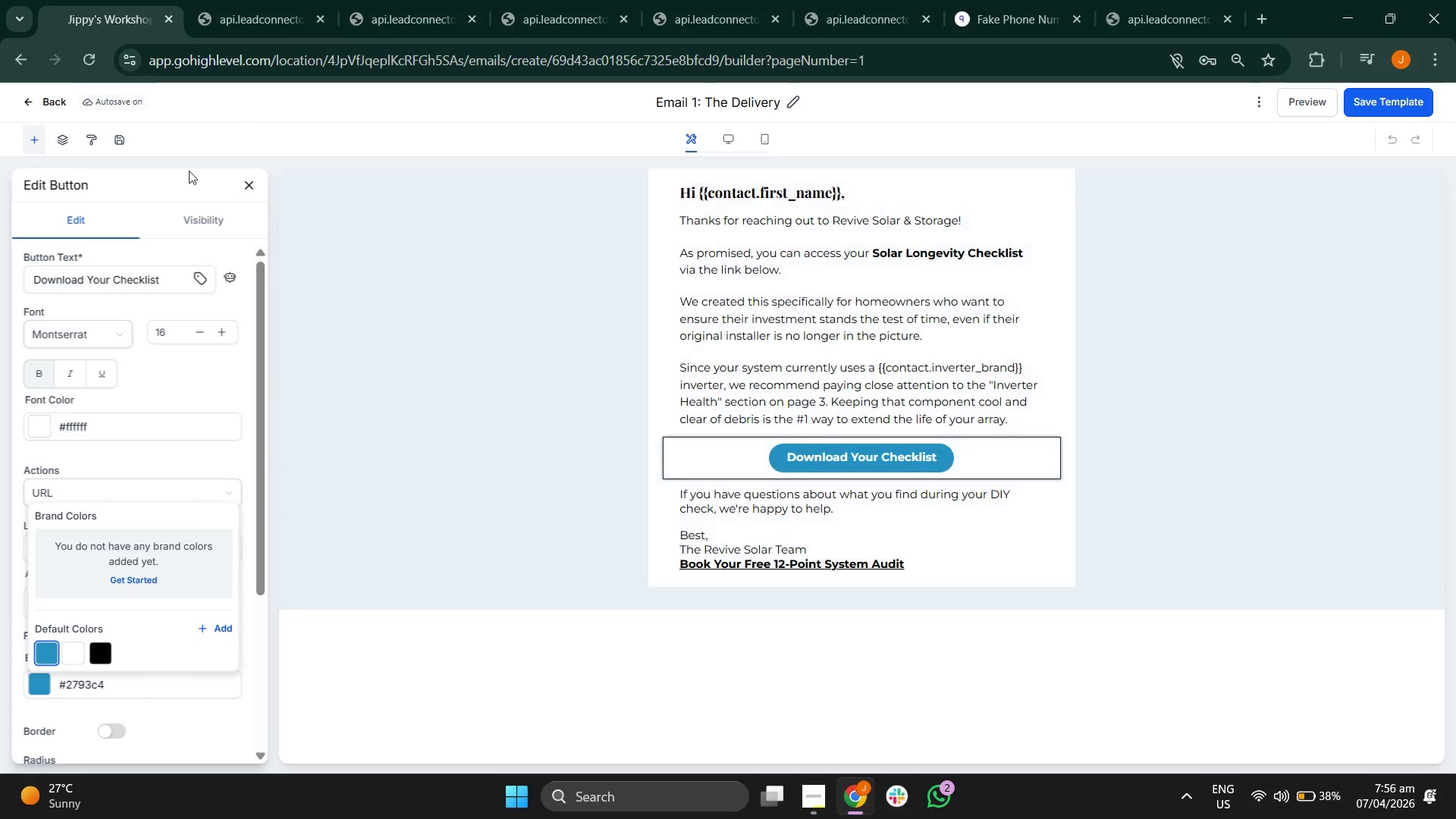 
left_click([52, 101])
 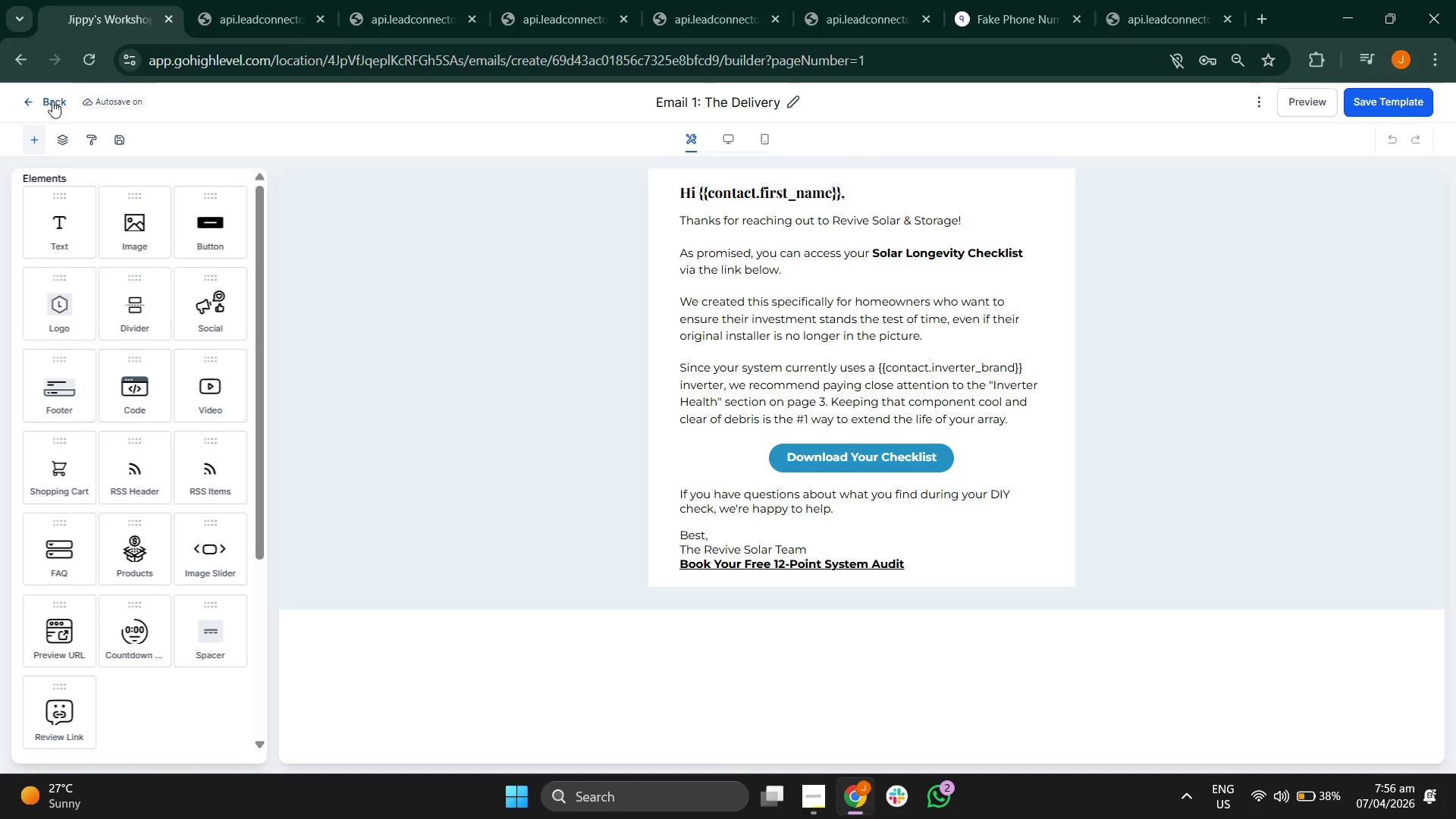 
left_click([52, 101])
 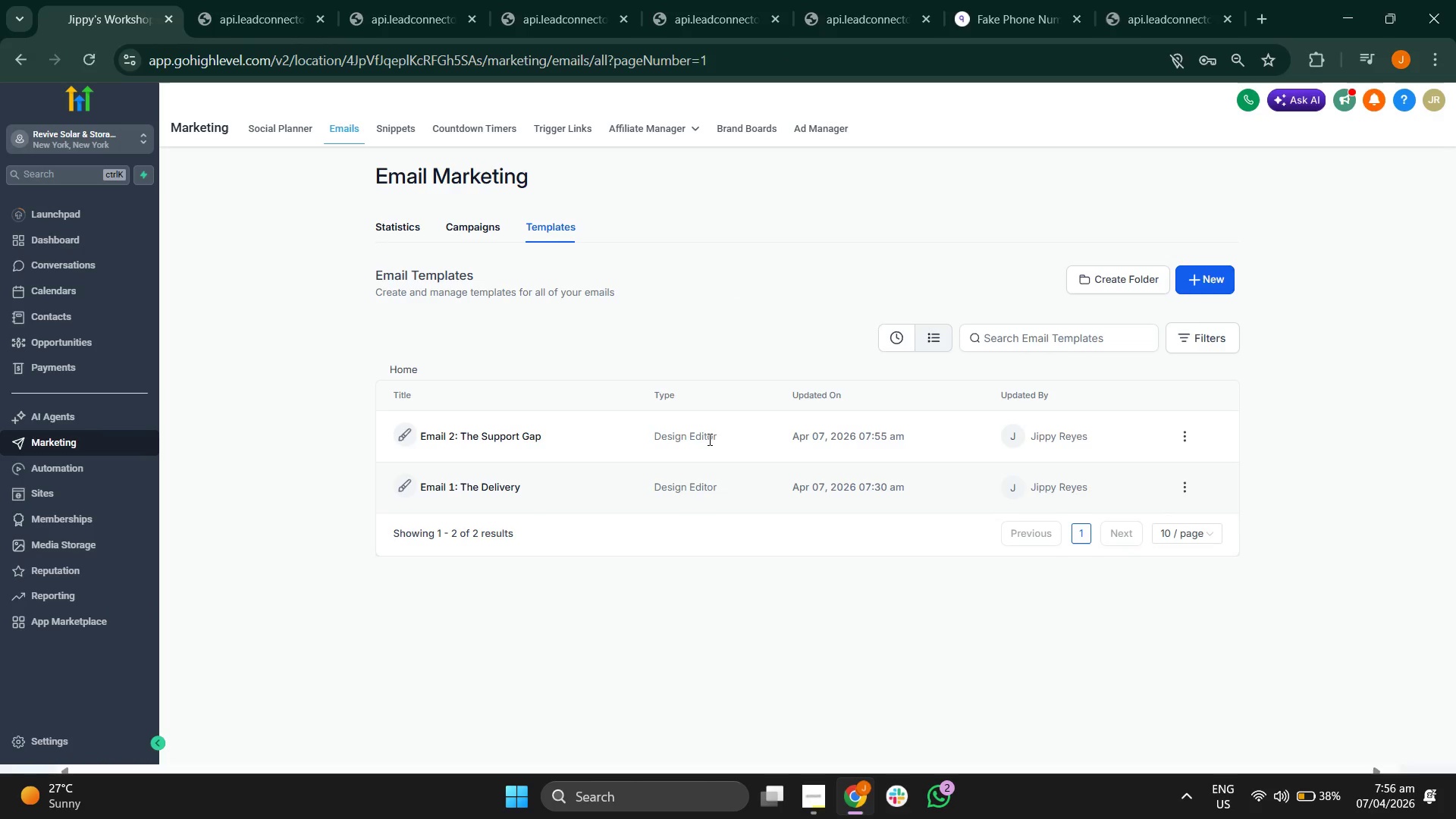 
left_click([504, 435])
 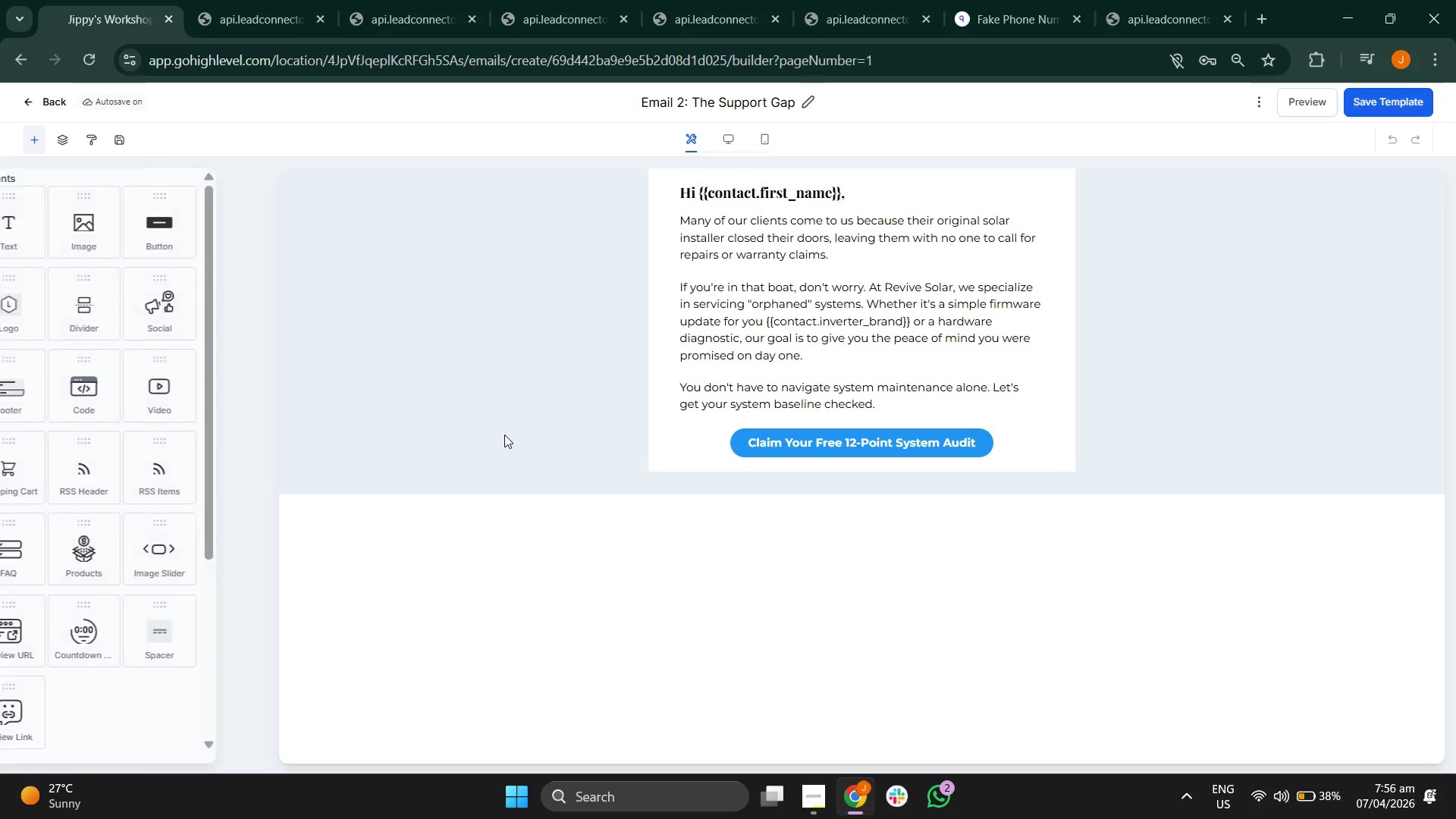 
left_click([761, 454])
 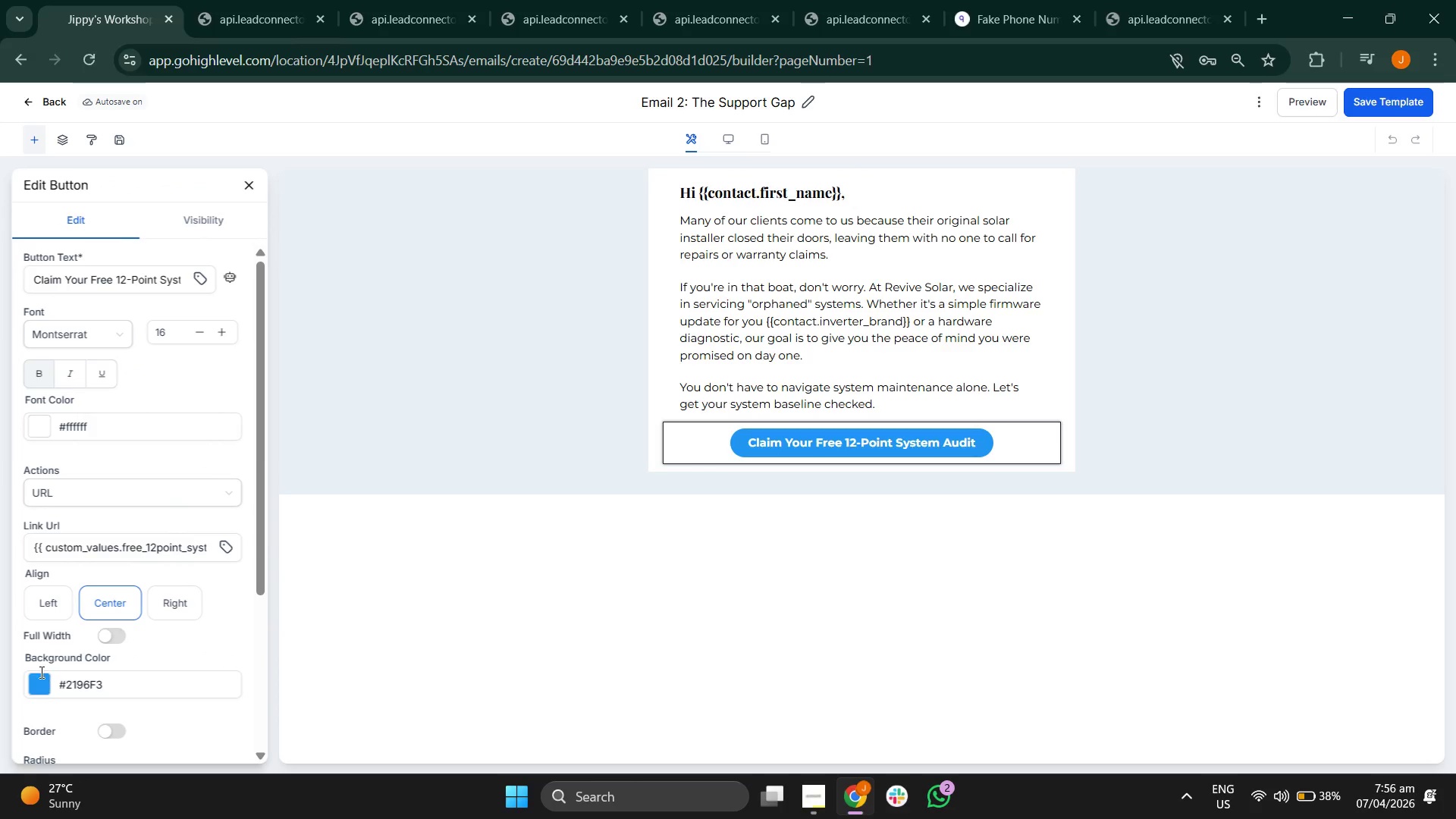 
left_click([36, 679])
 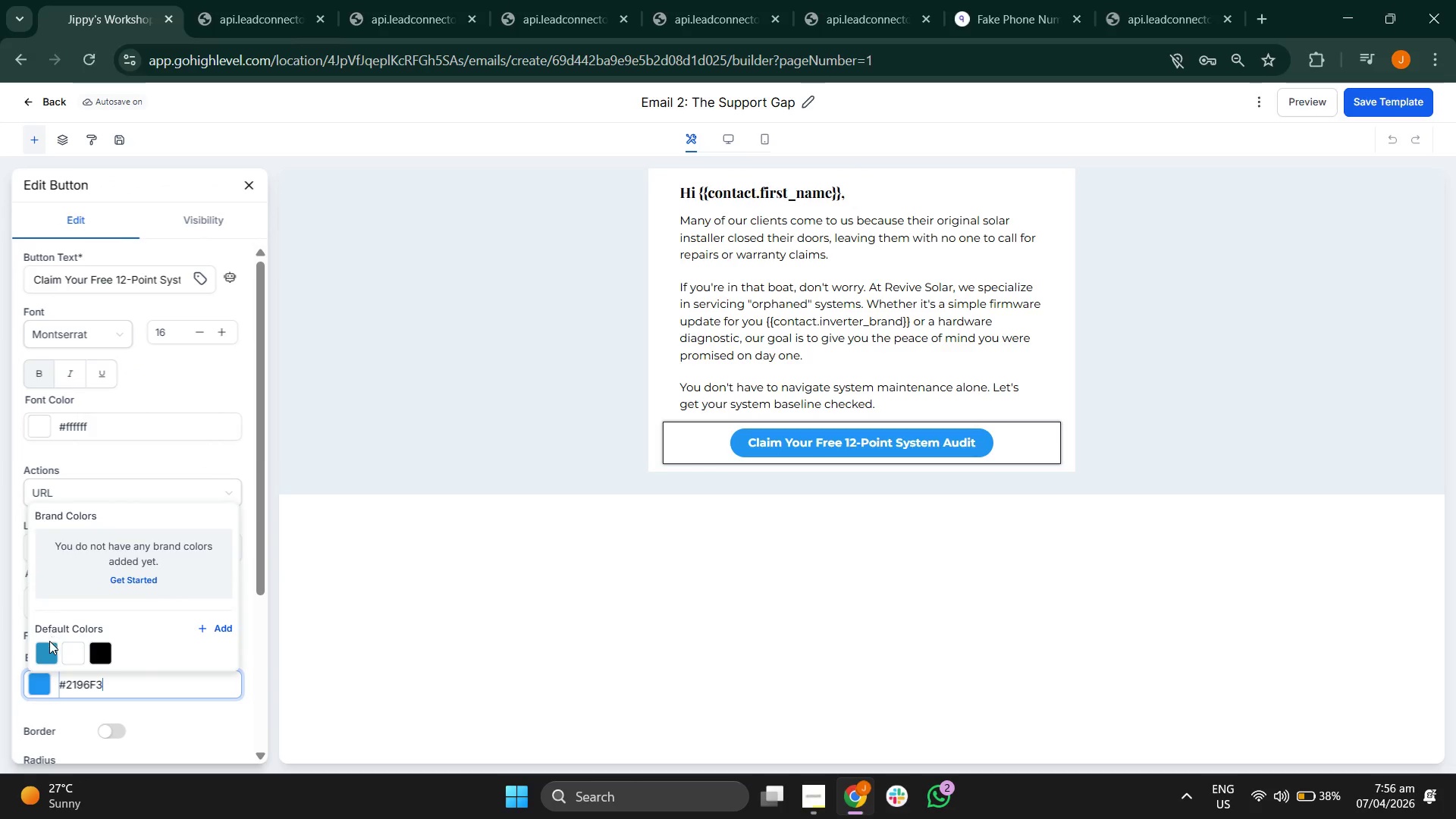 
left_click([46, 649])
 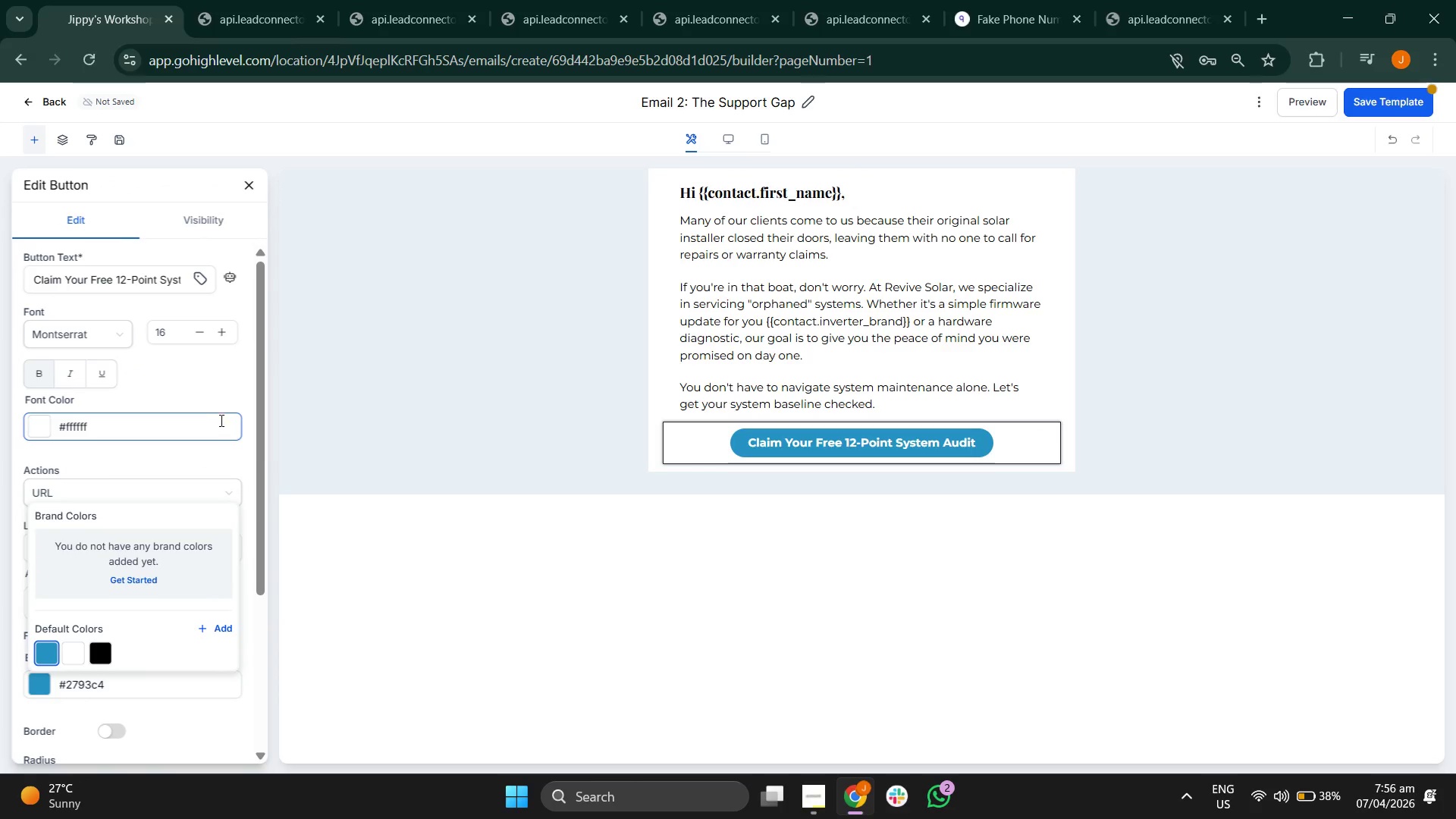 
left_click([199, 400])
 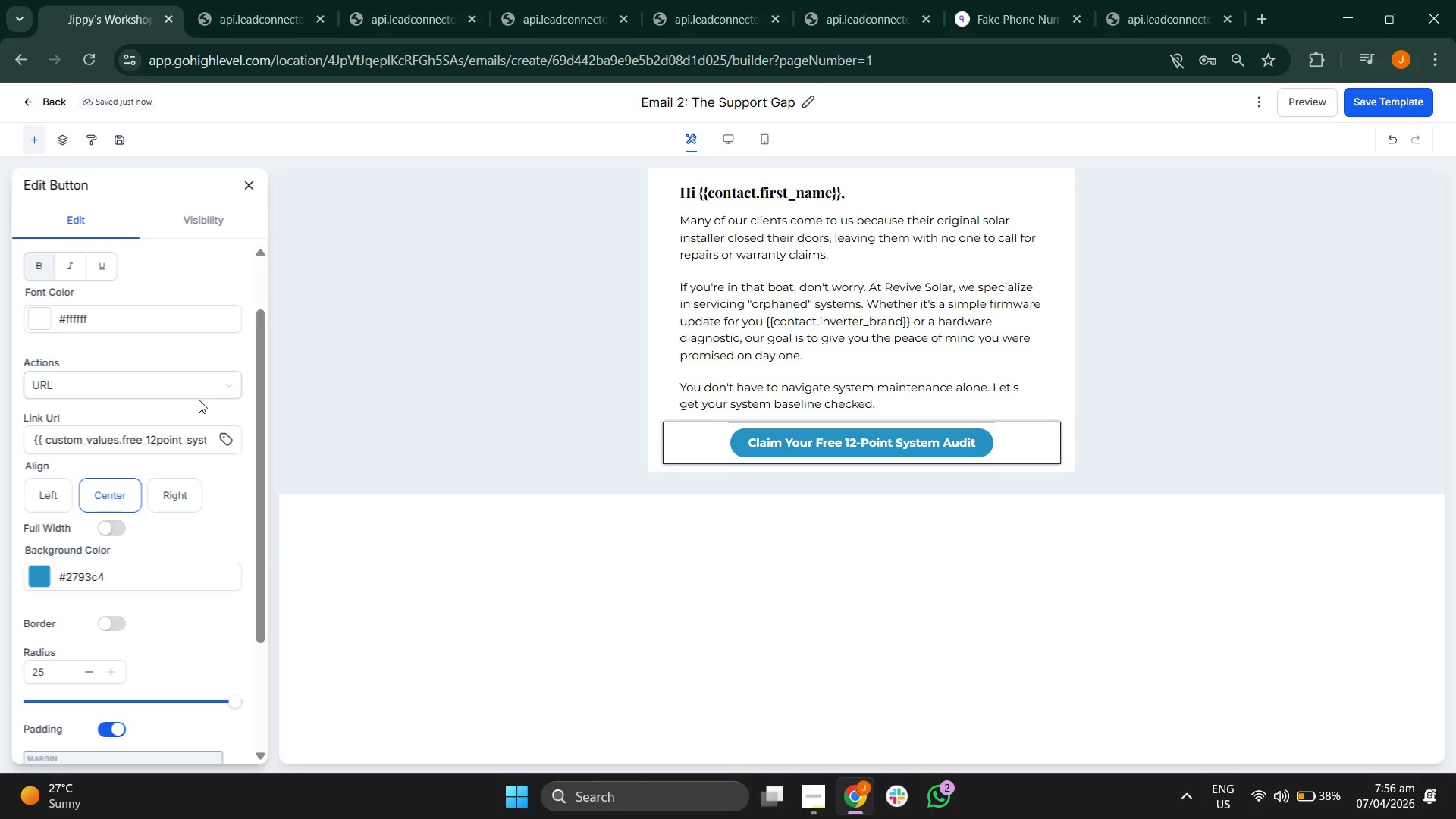 
wait(6.97)
 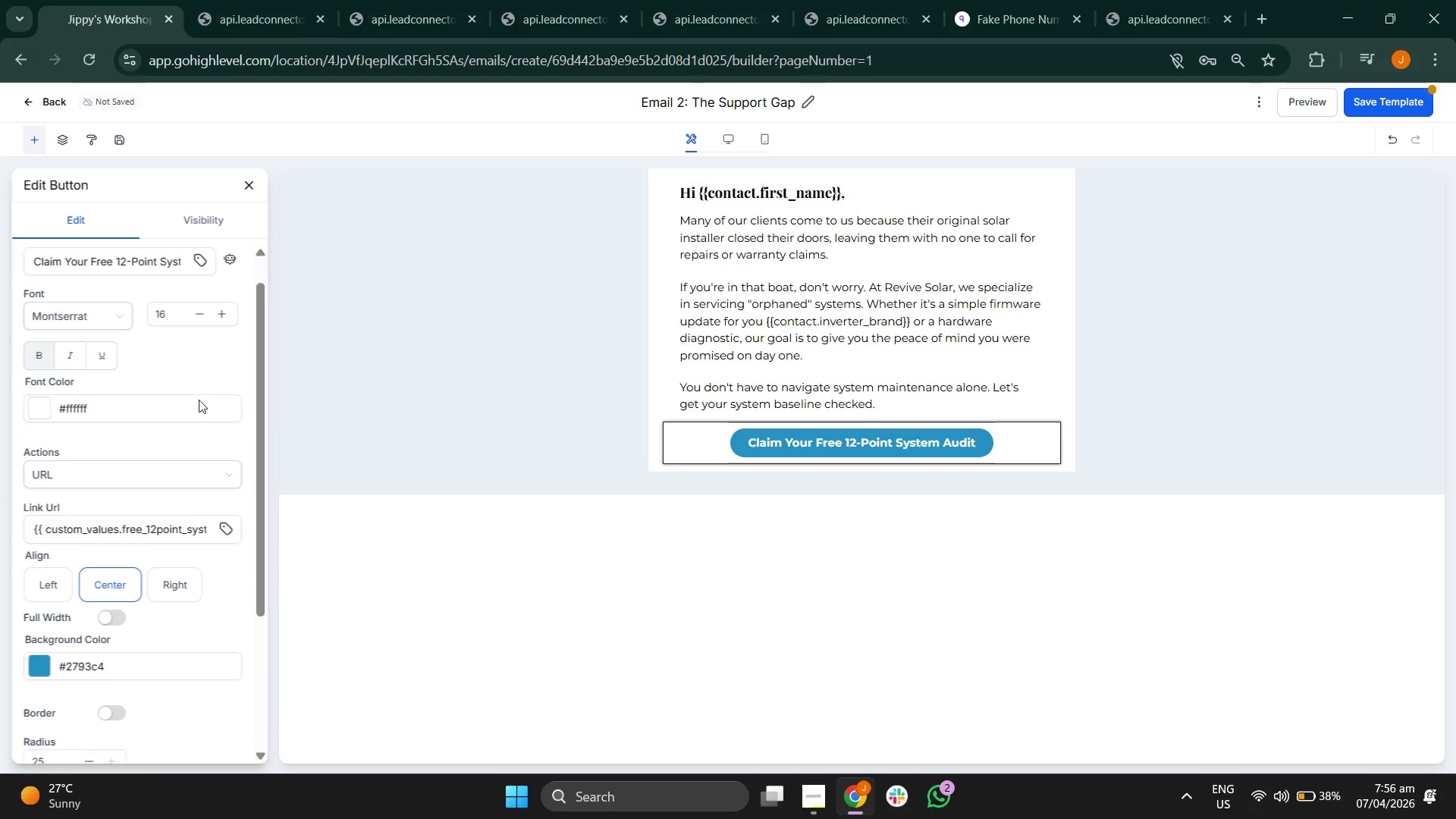 
left_click([252, 177])
 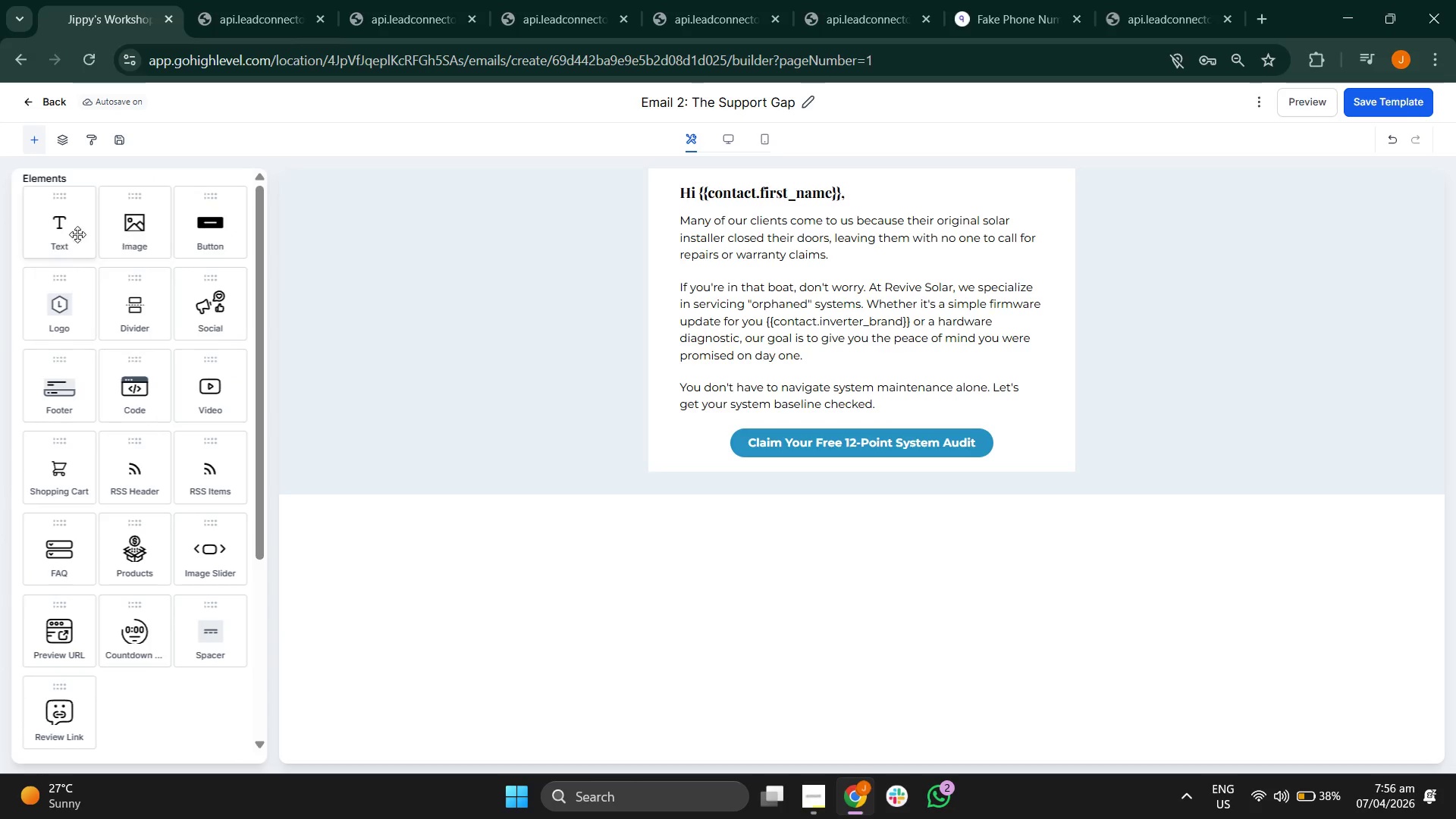 
left_click_drag(start_coordinate=[64, 229], to_coordinate=[719, 449])
 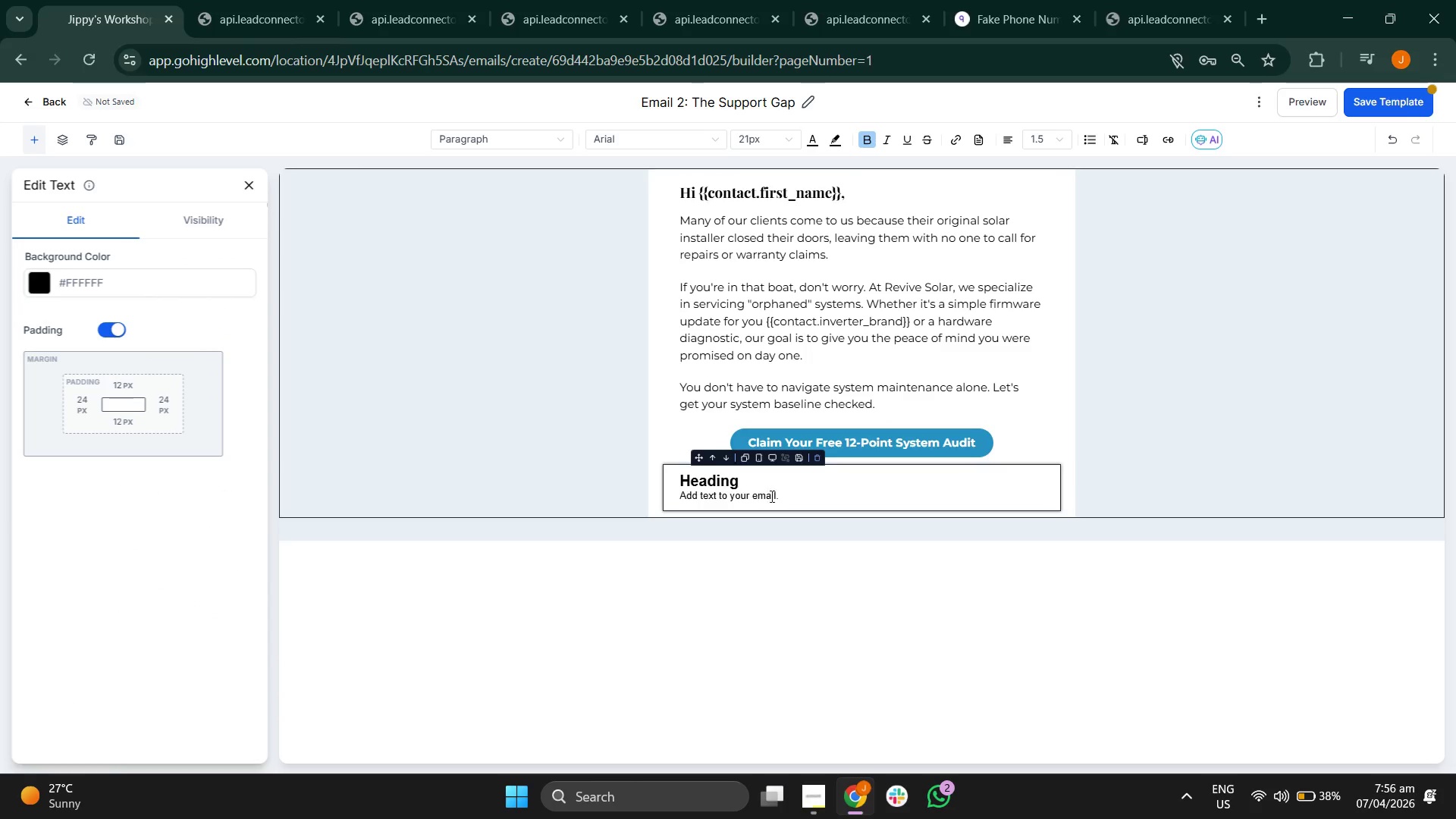 
left_click([797, 497])
 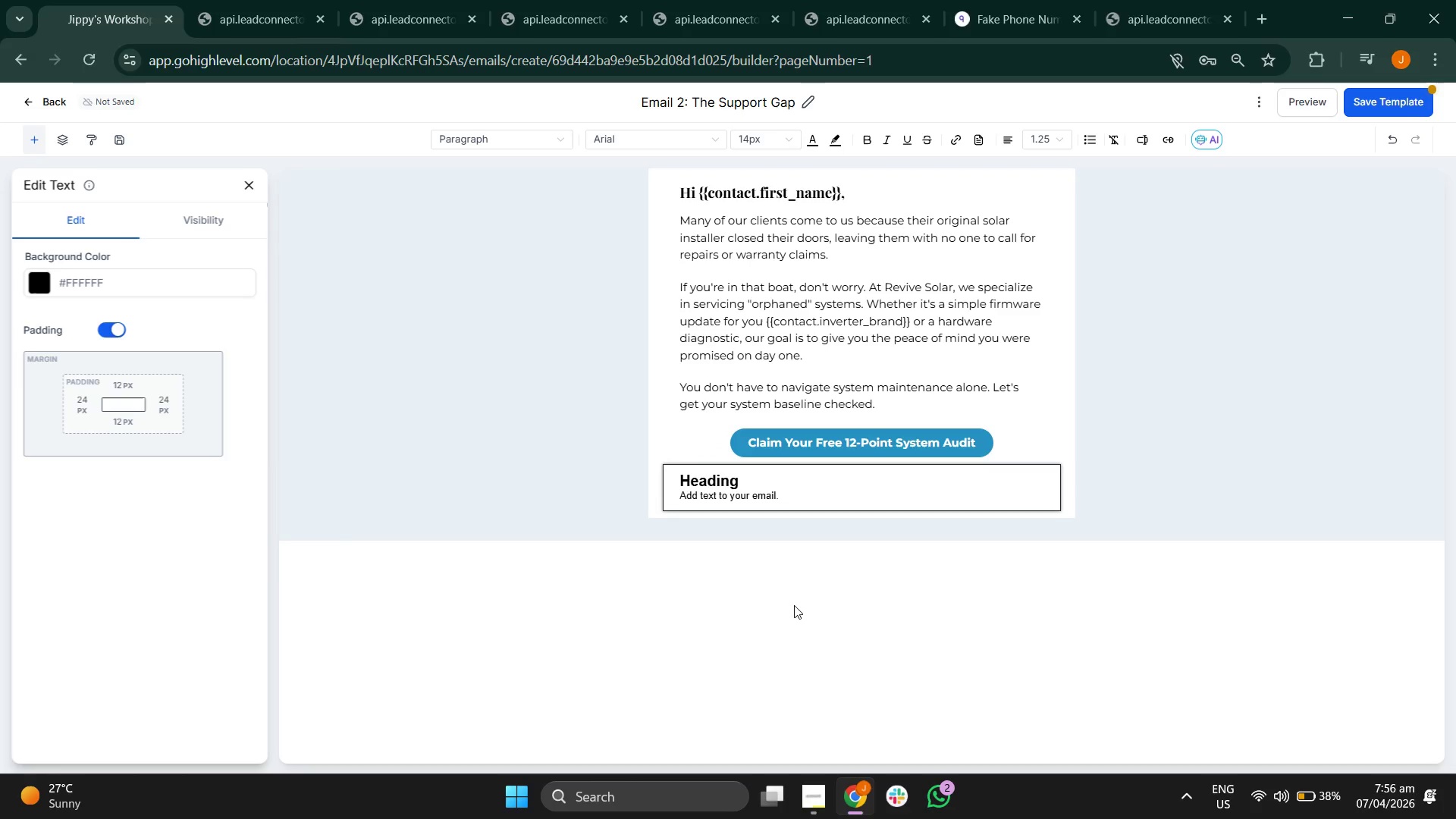 
key(Backspace)
 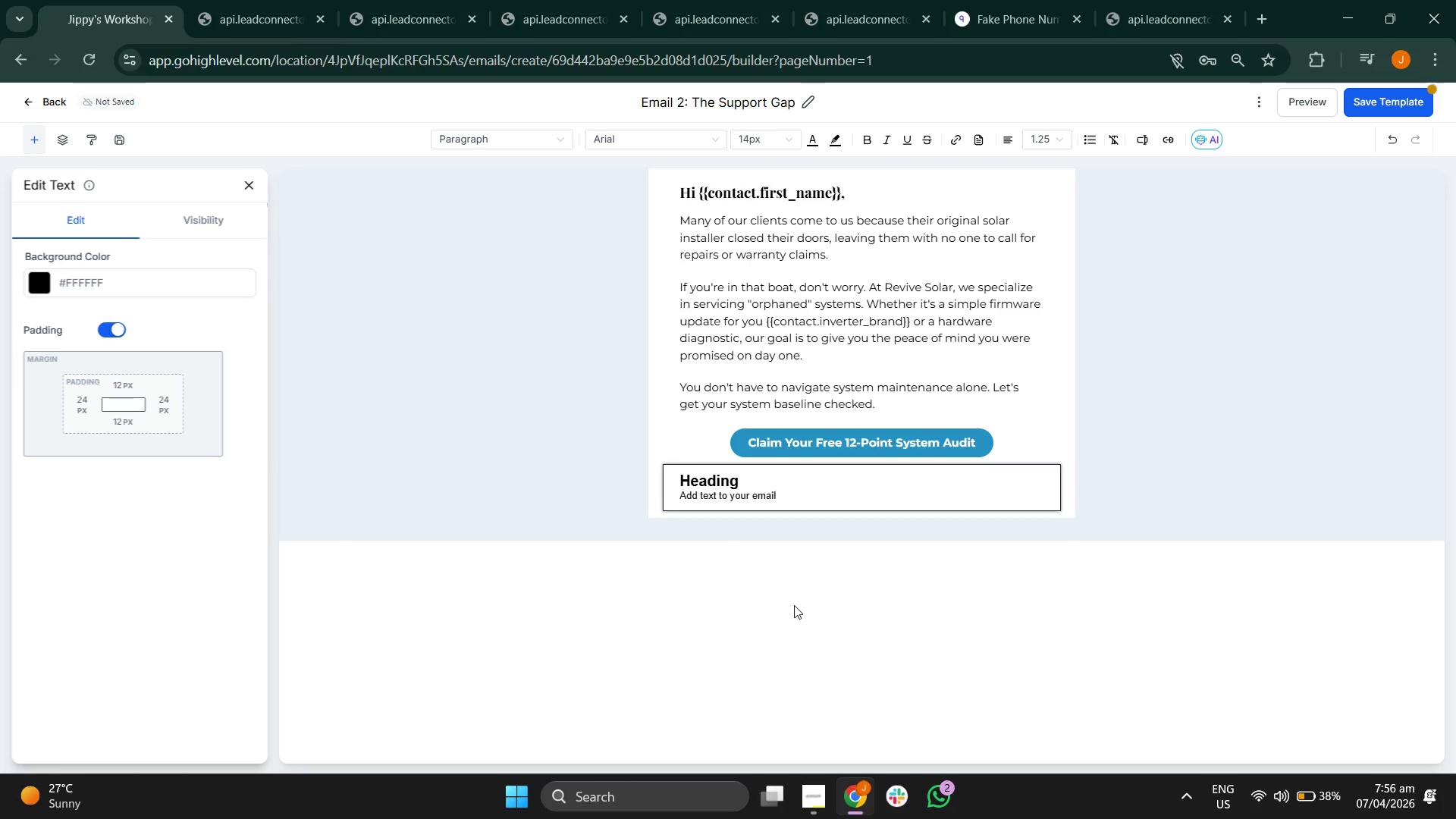 
key(Backspace)
 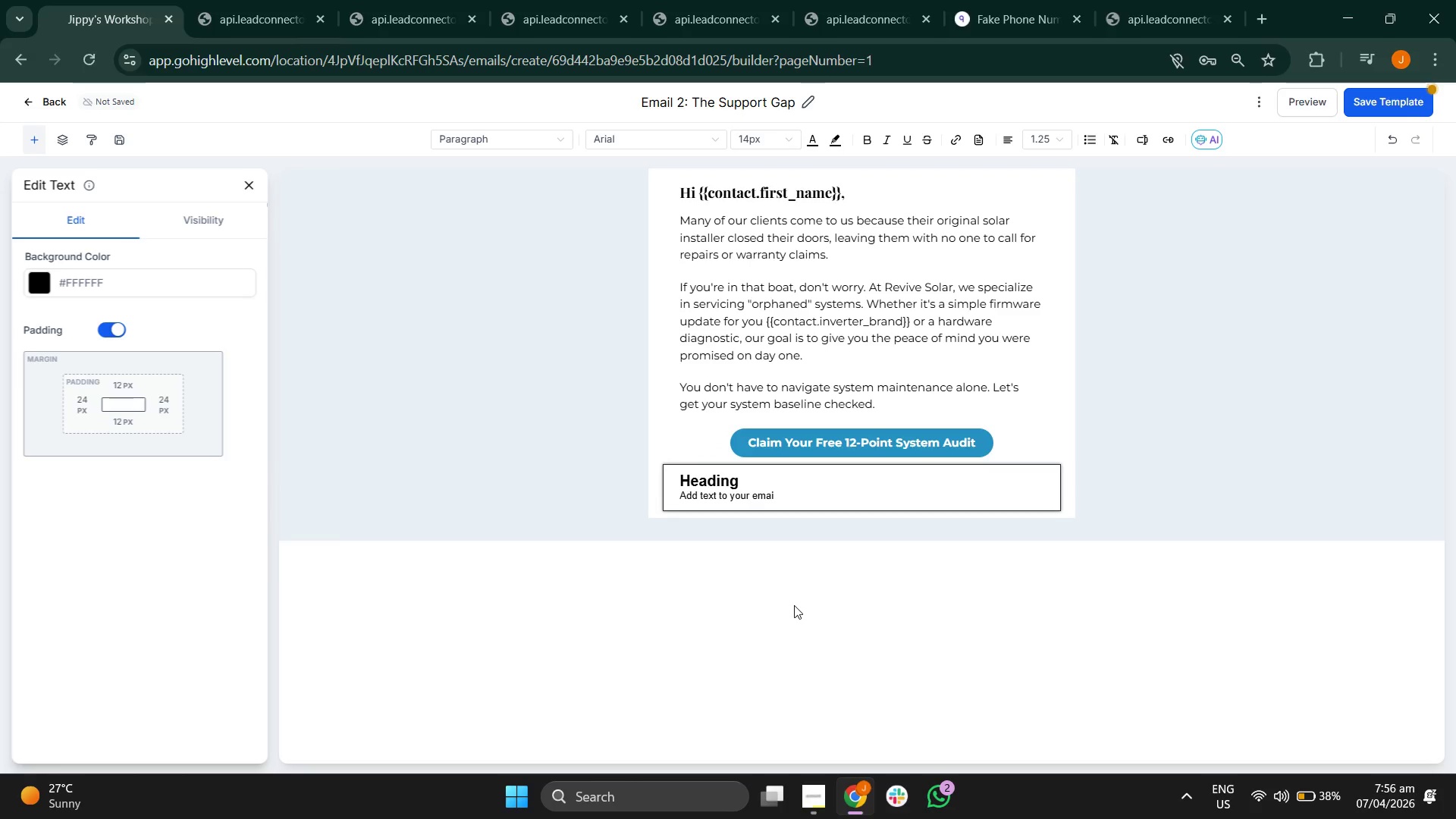 
key(Backspace)
 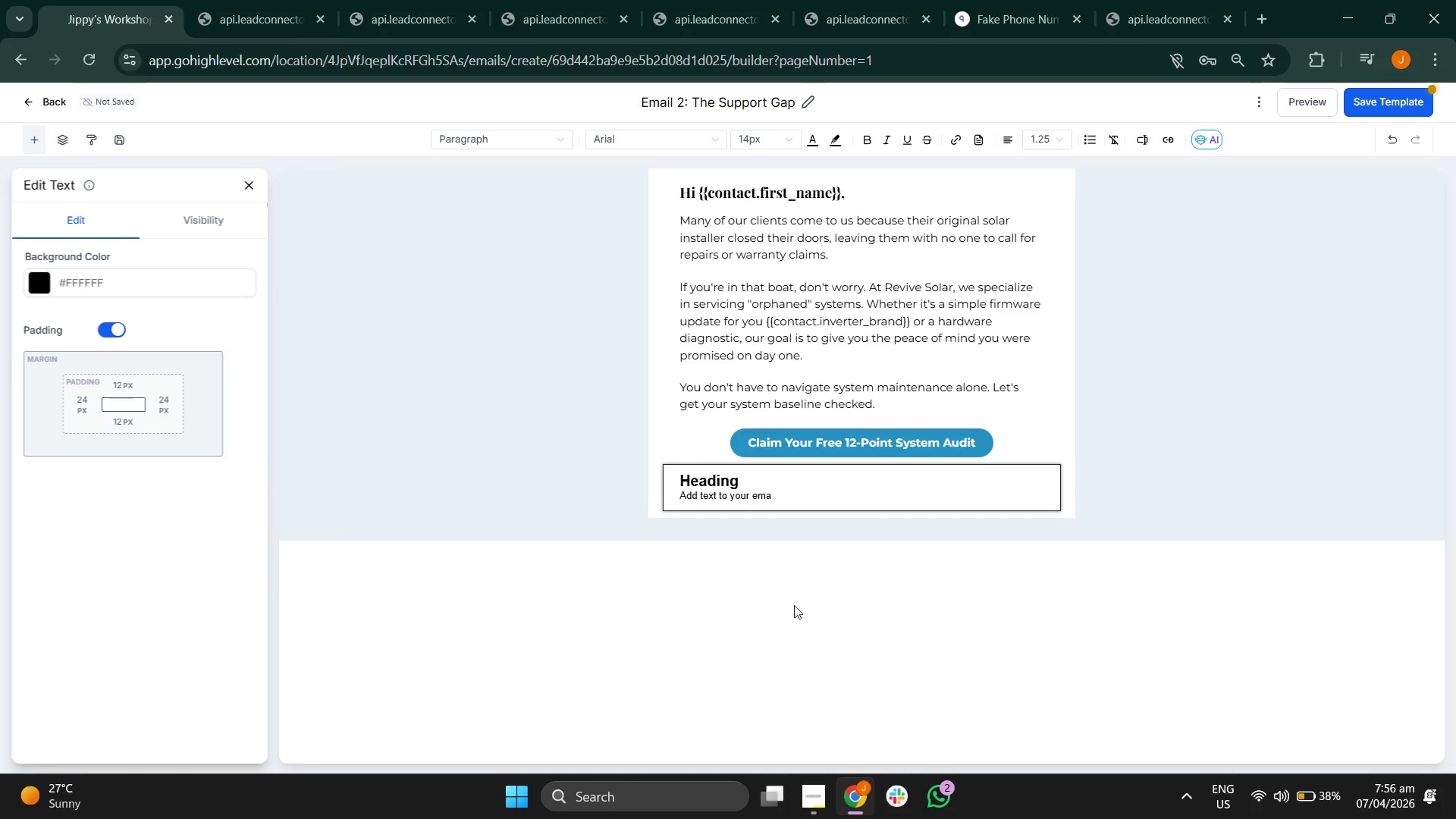 
key(Backspace)
 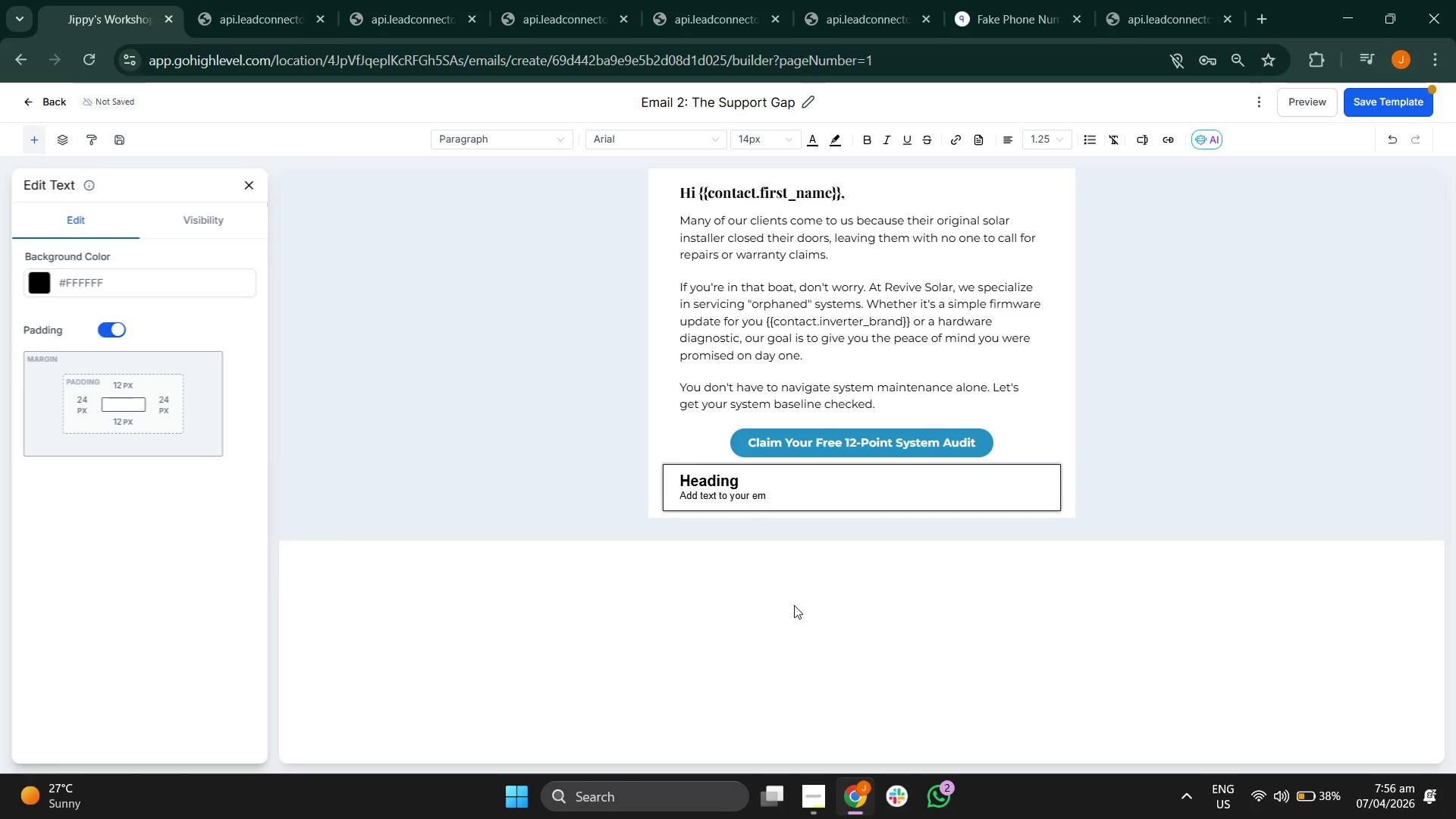 
key(Backspace)
 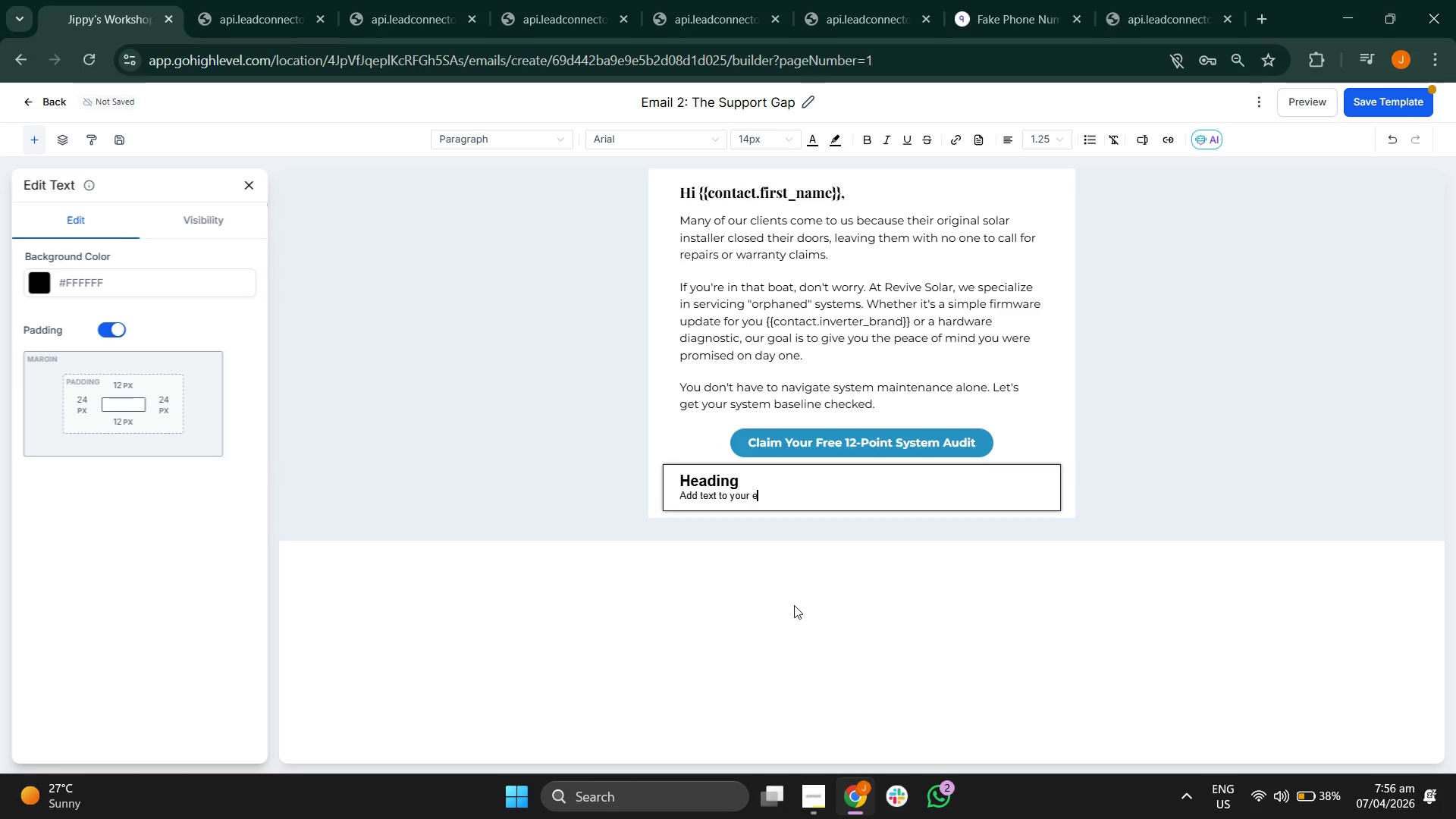 
key(Backspace)
 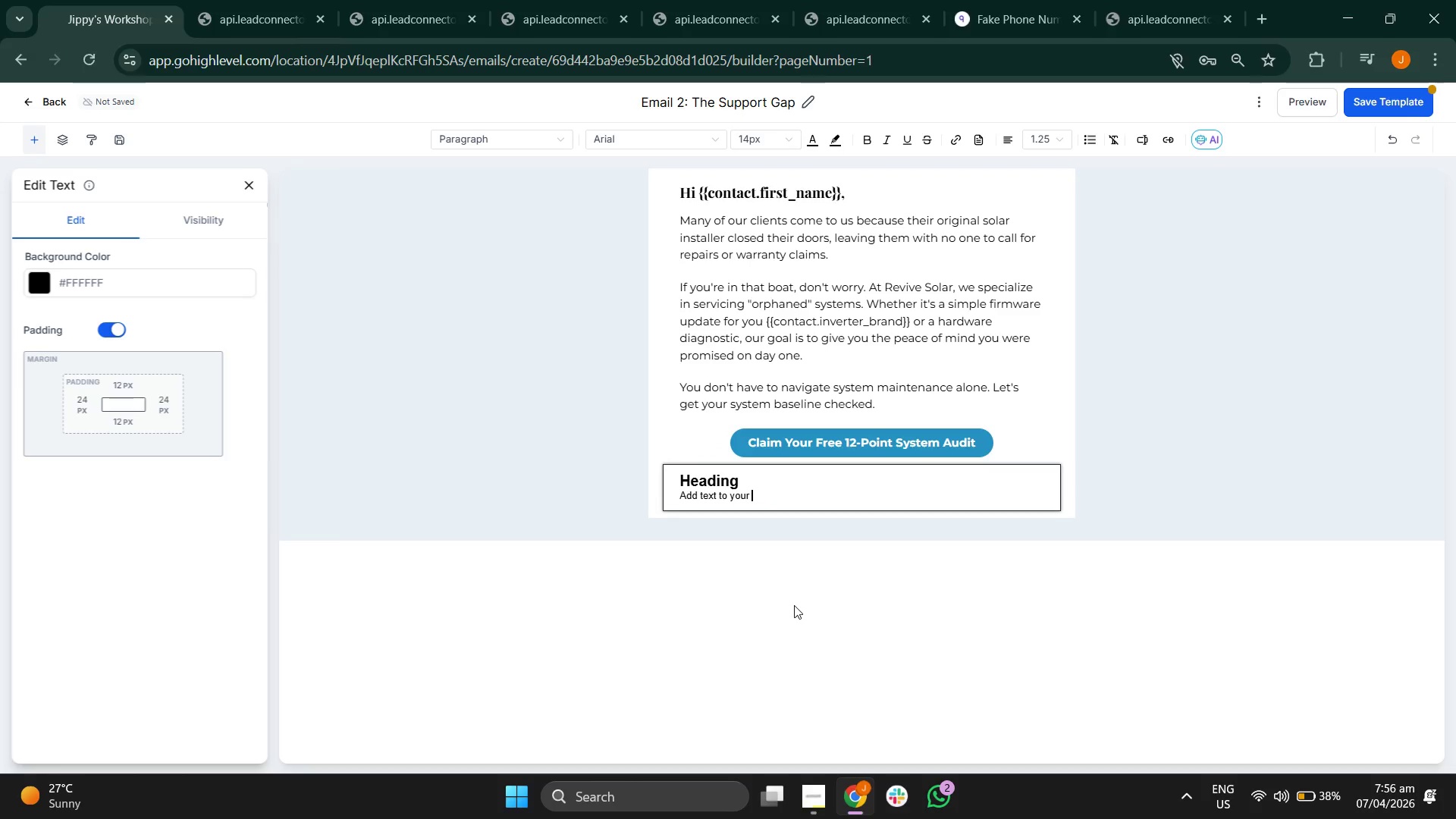 
key(Backspace)
 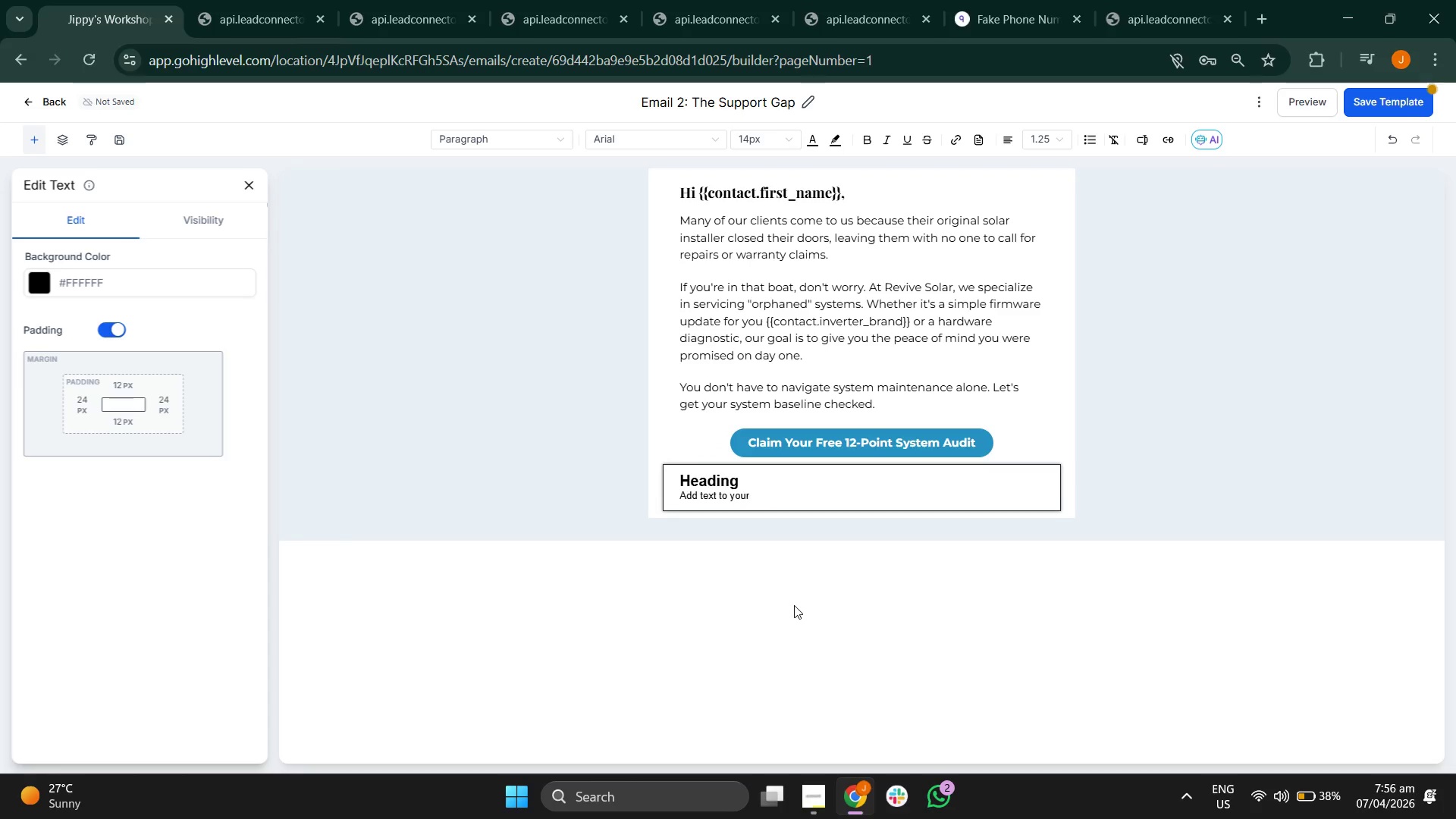 
key(Backspace)
 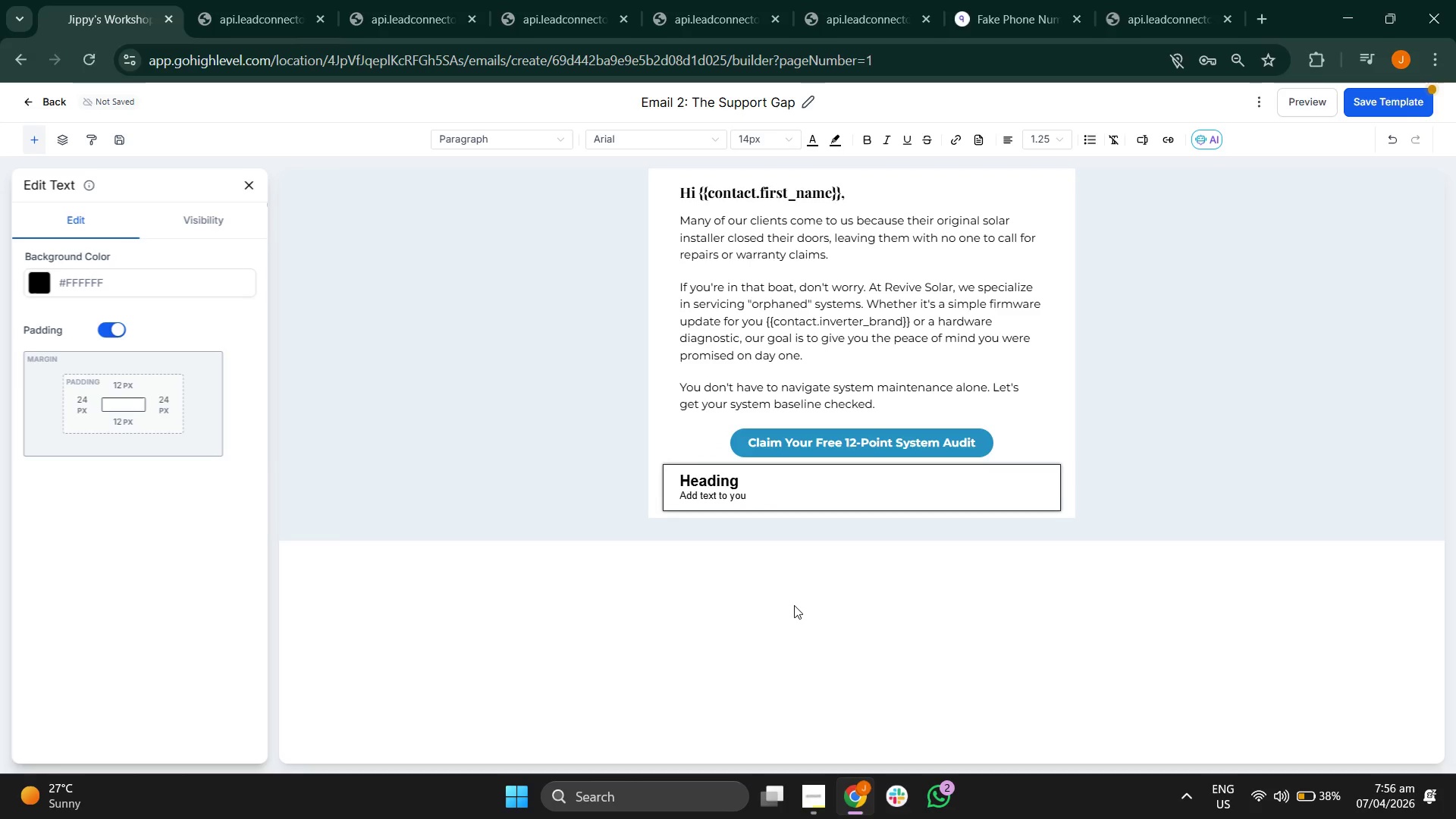 
key(Backspace)
 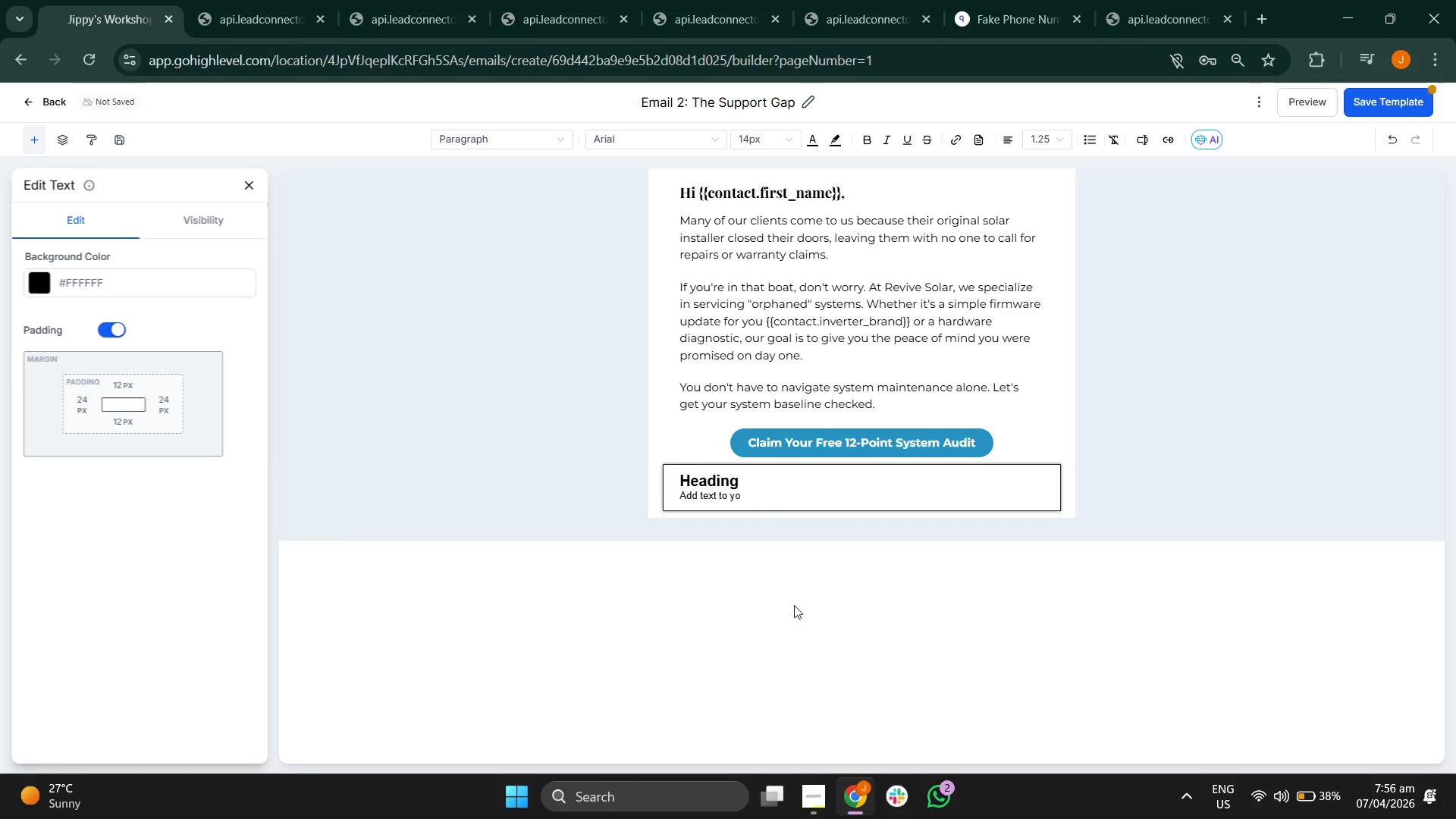 
key(Backspace)
 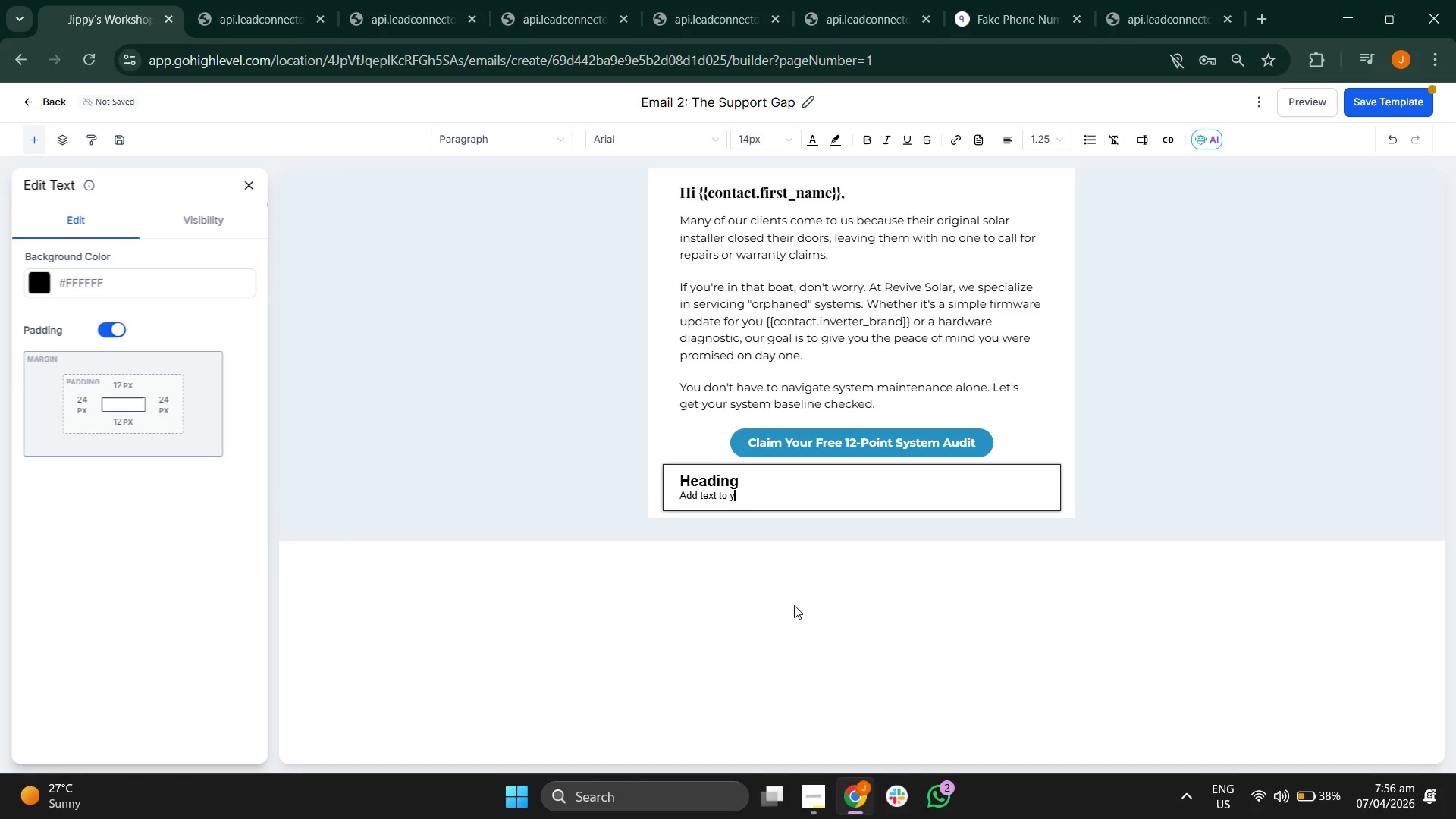 
key(Backspace)
 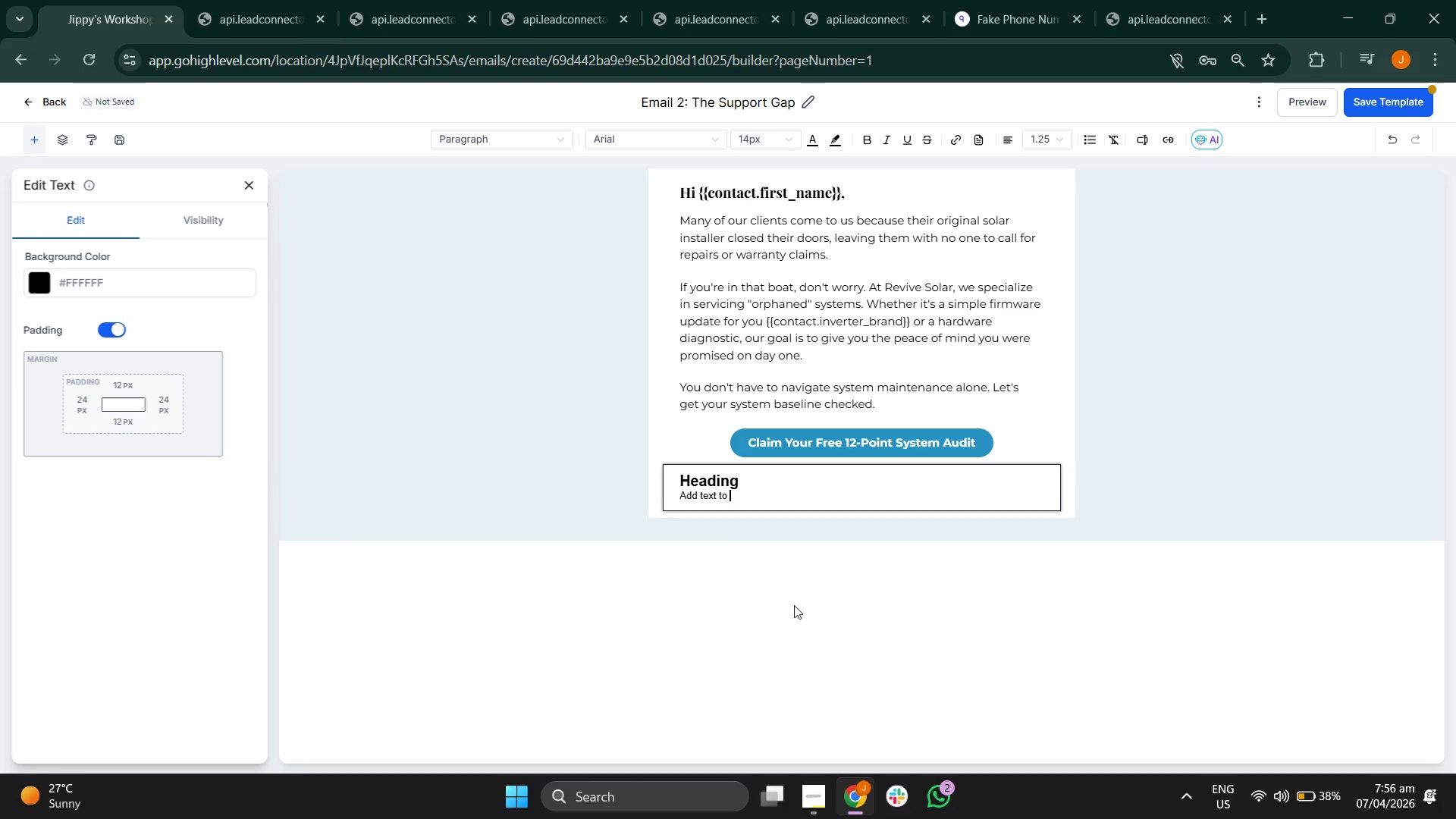 
key(Backspace)
 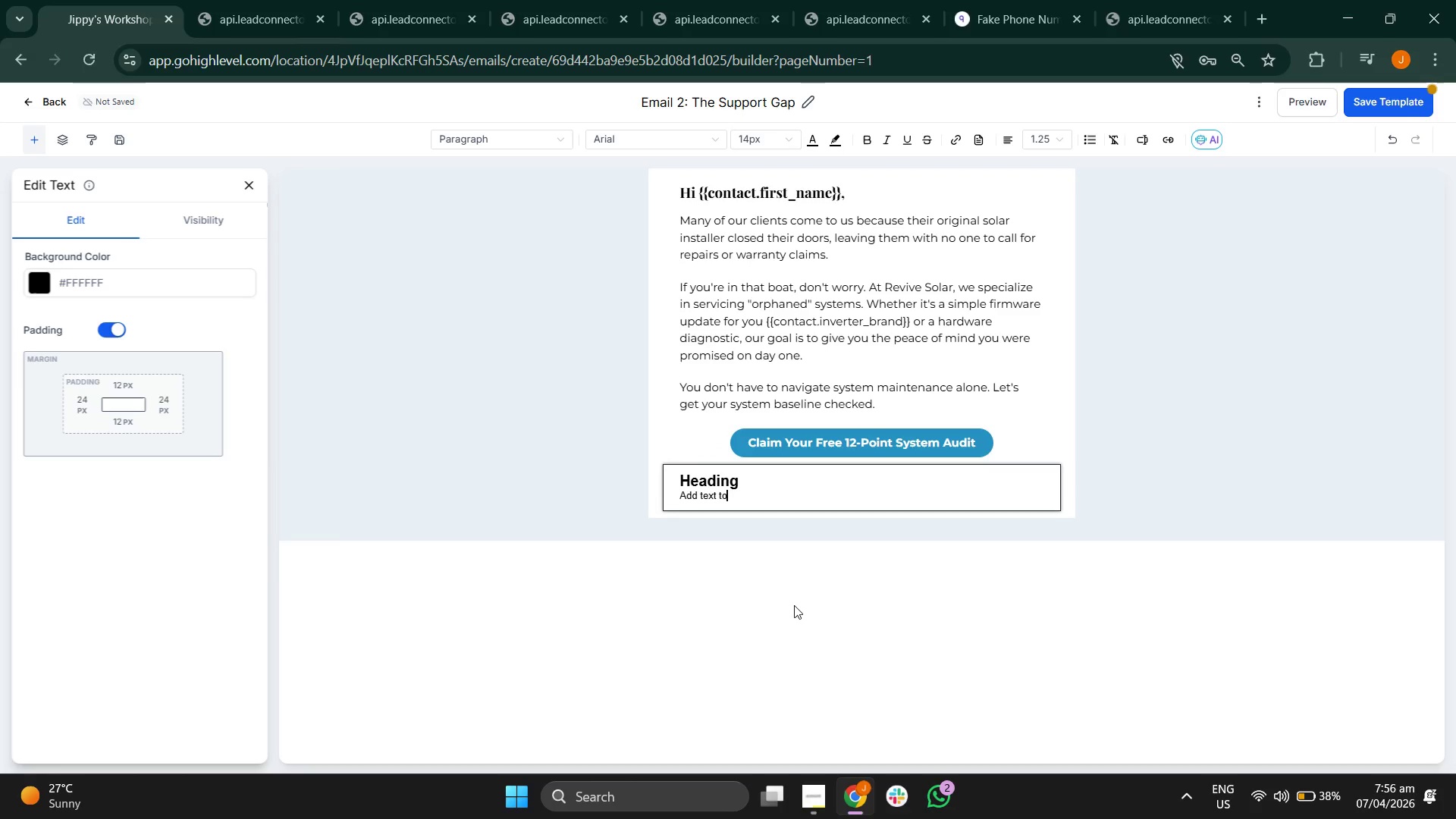 
key(Backspace)
 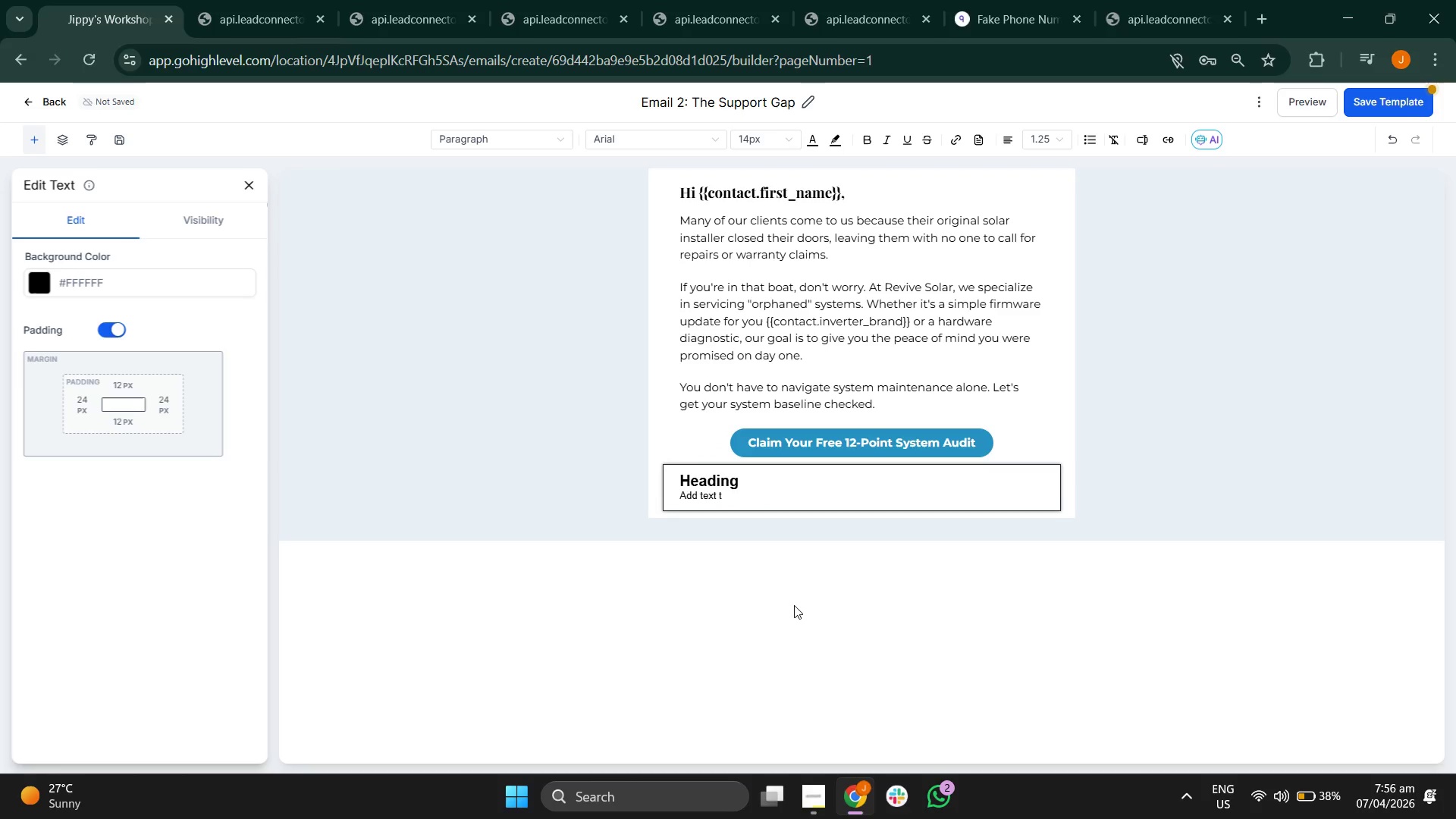 
key(Backspace)
 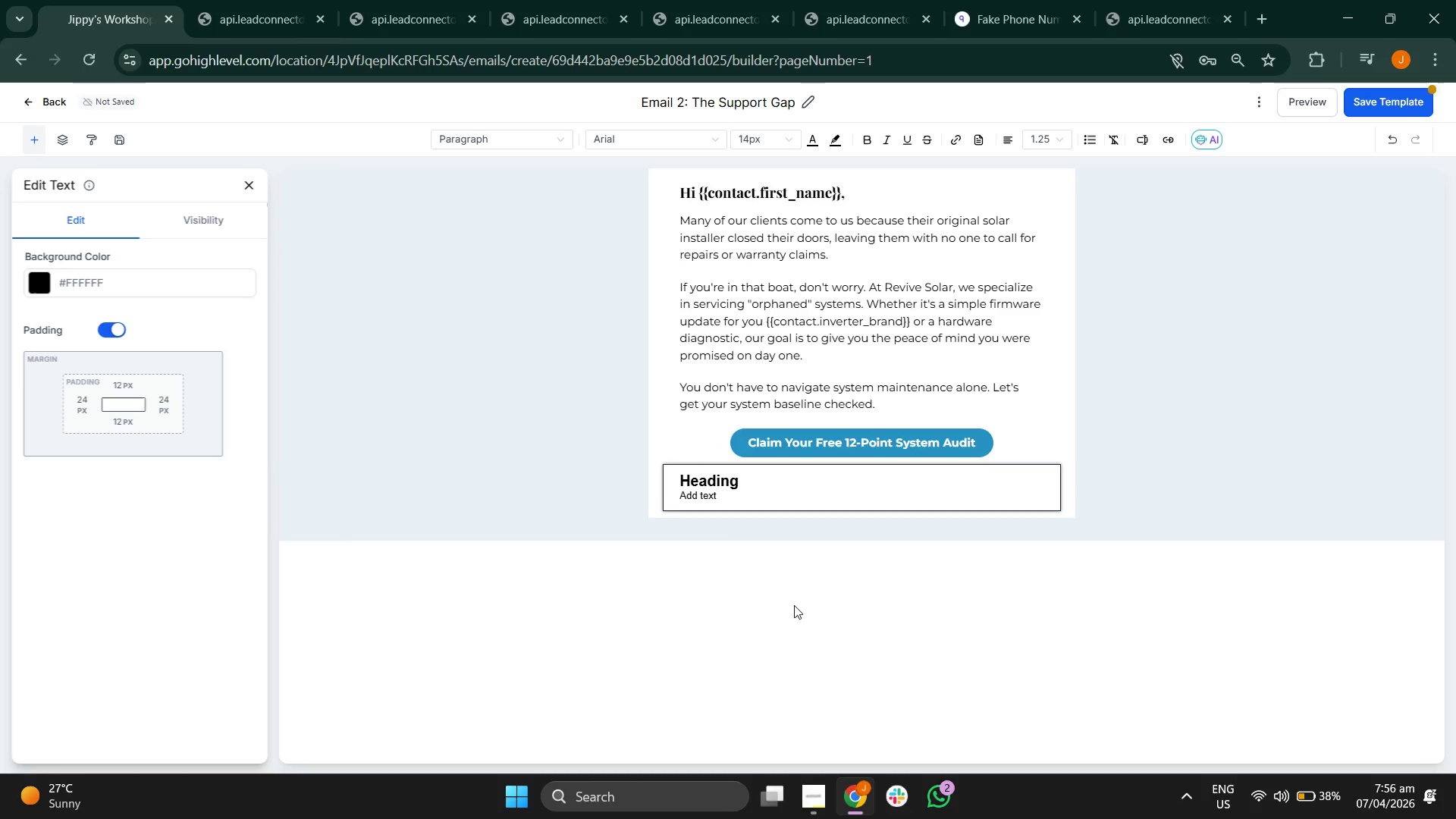 
key(Backspace)
 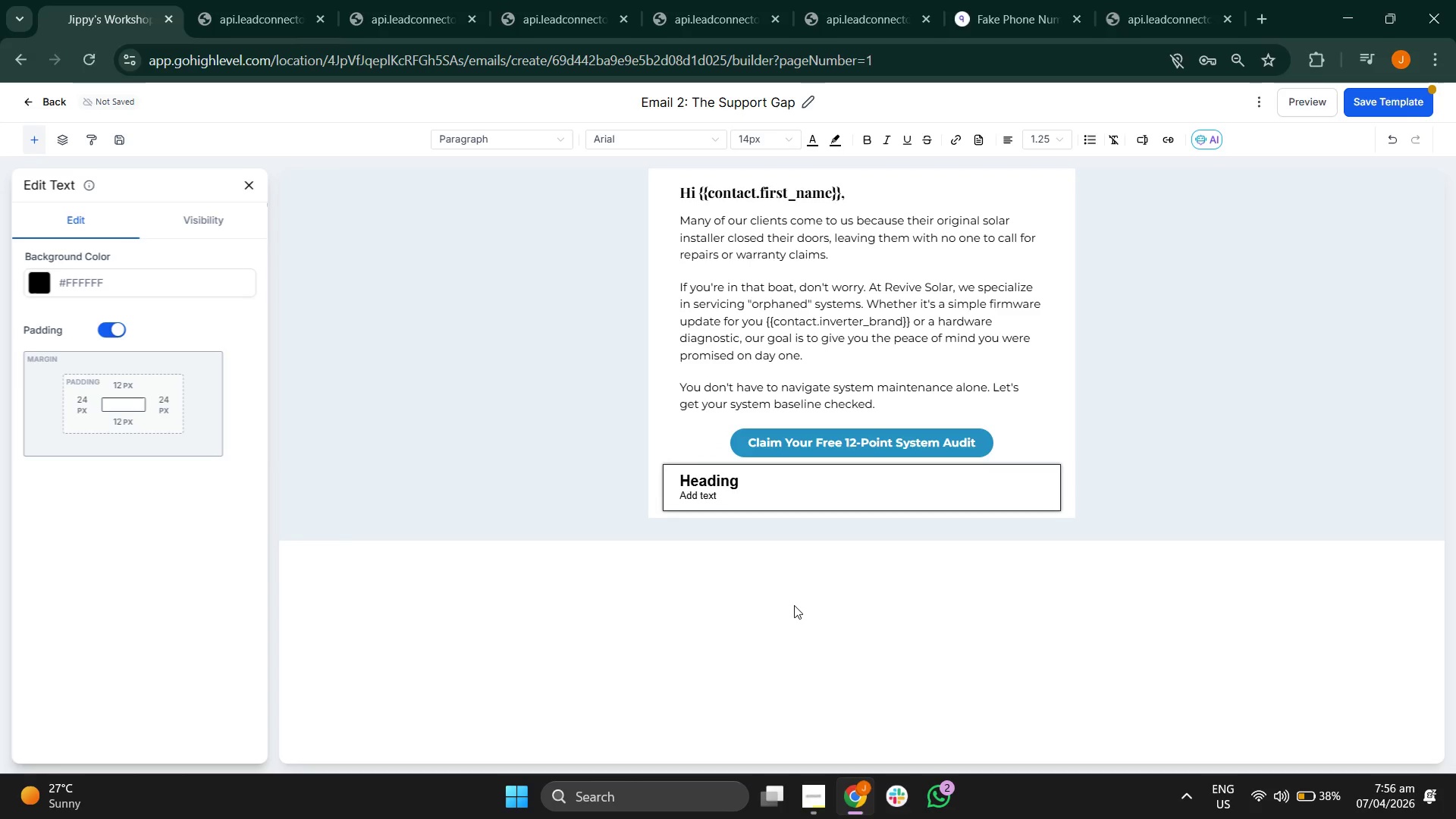 
key(Backspace)
 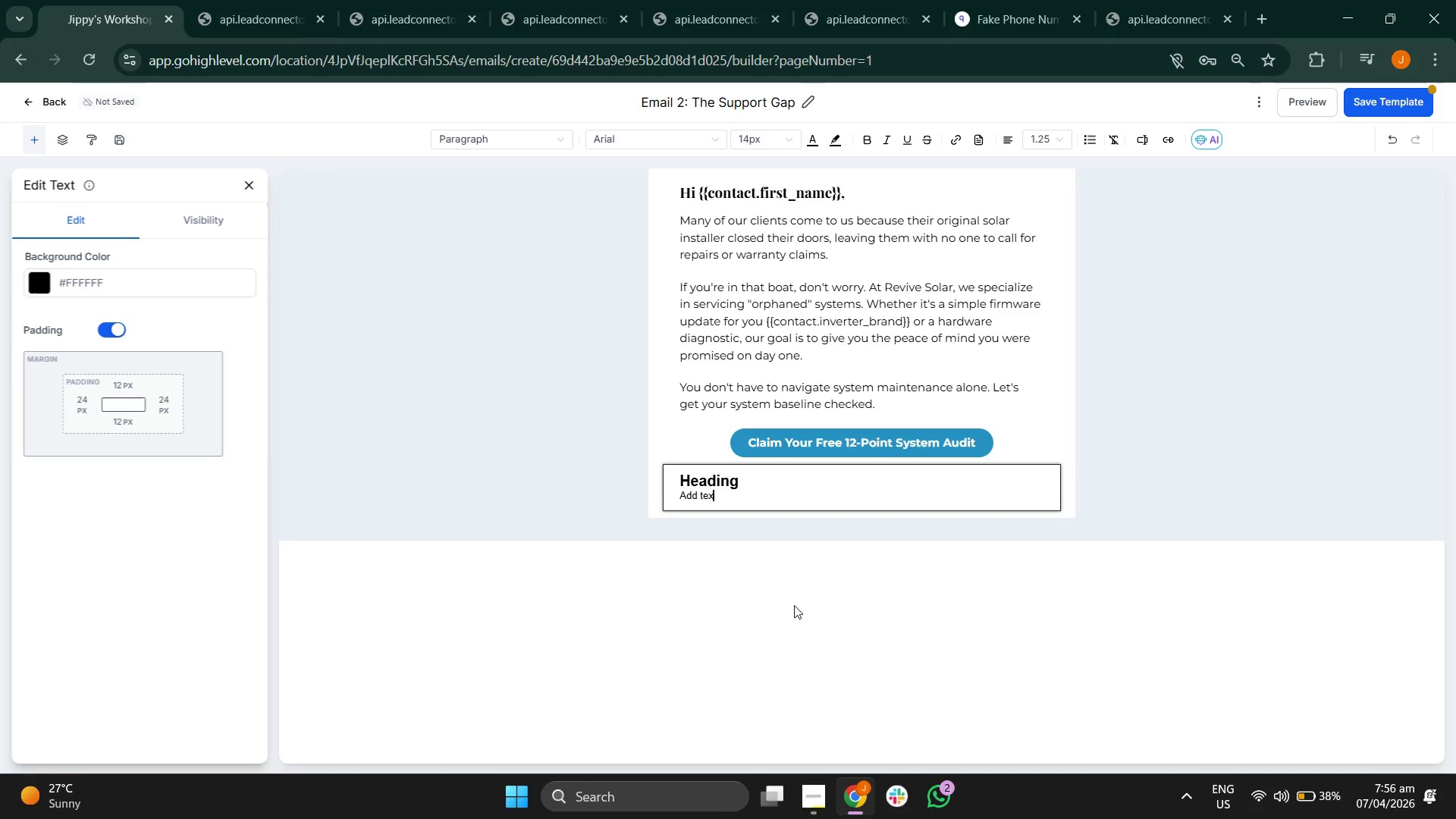 
key(Backspace)
 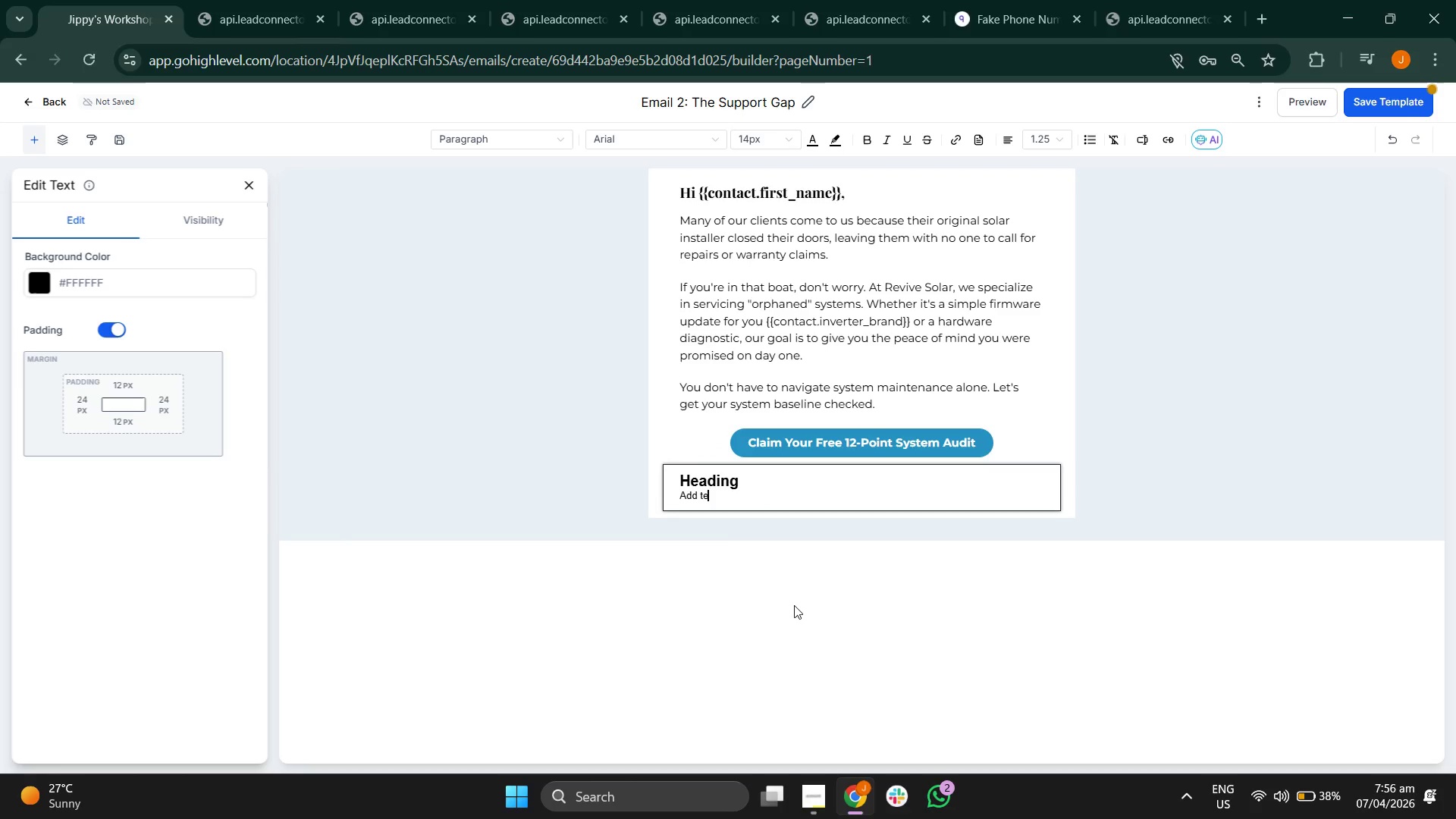 
key(Backspace)
 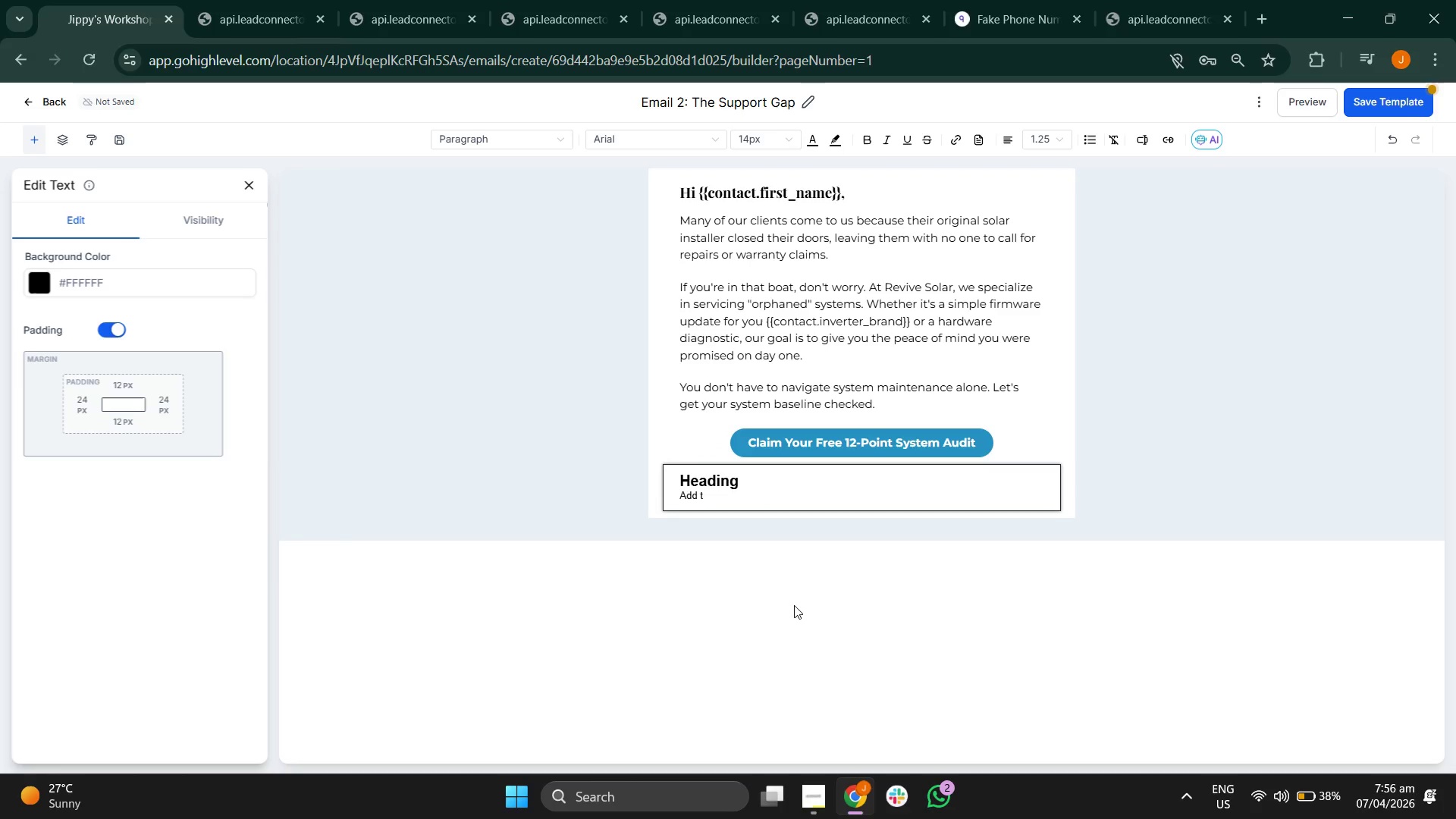 
key(Backspace)
 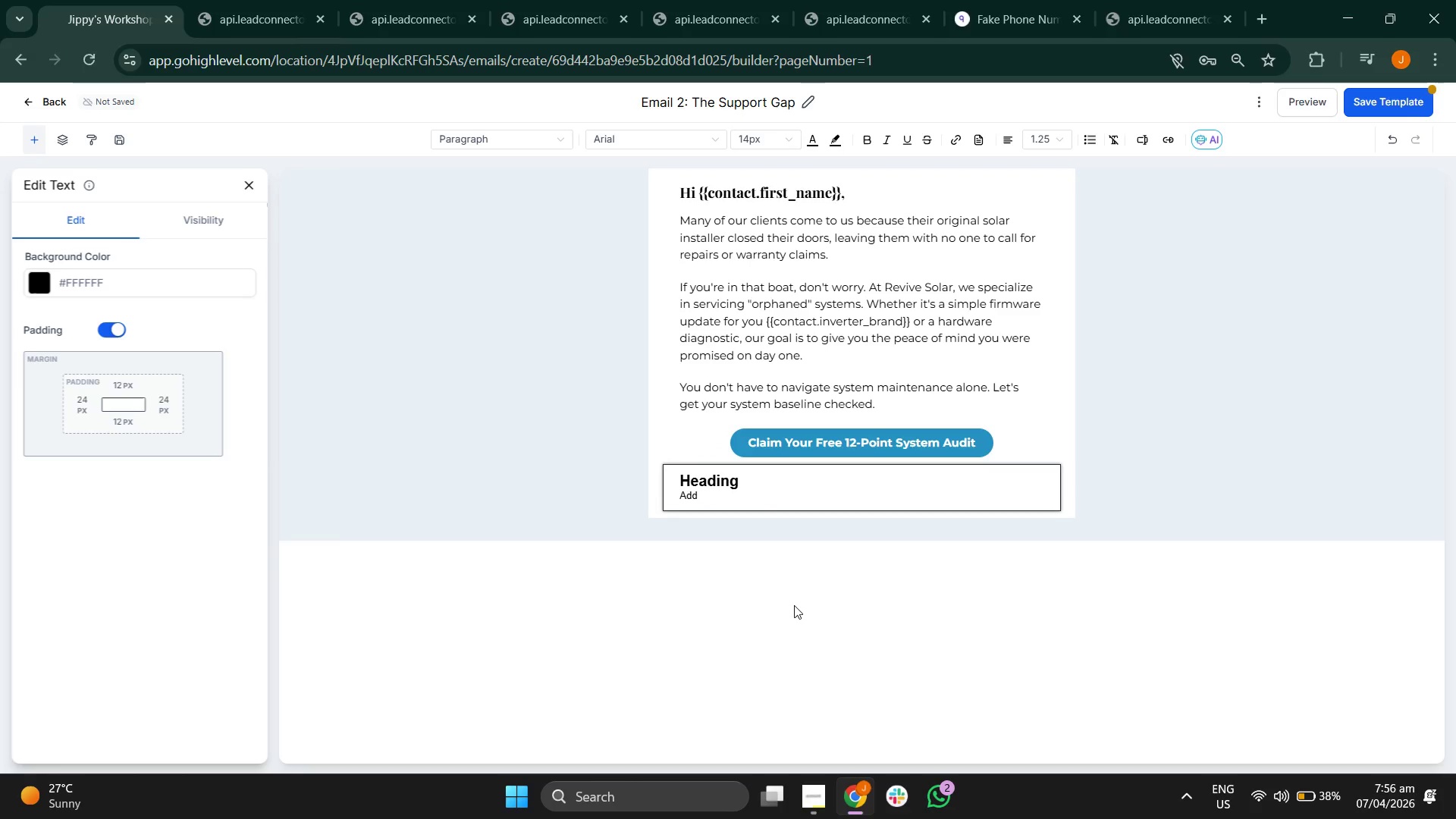 
key(Backspace)
 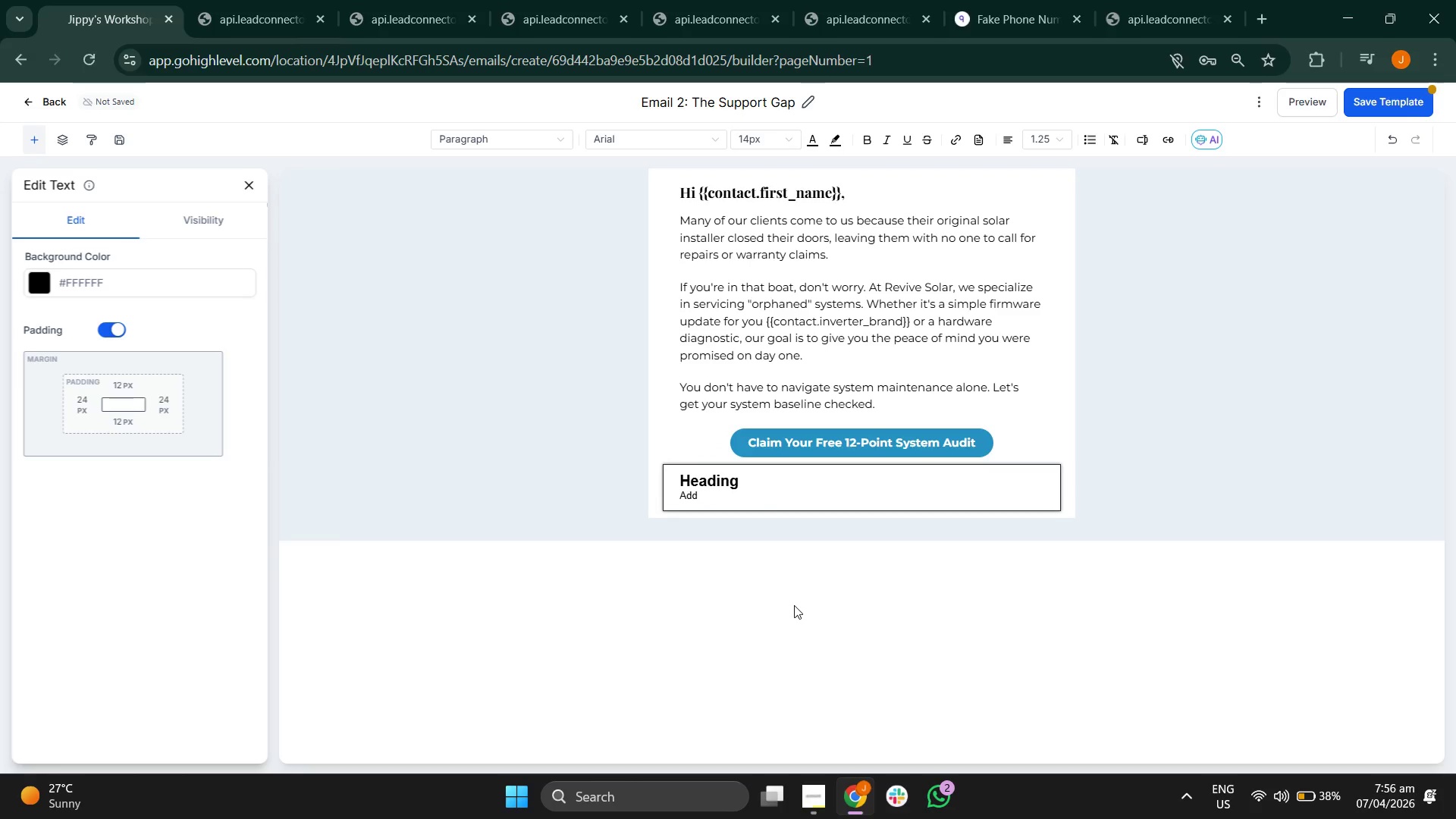 
key(Backspace)
 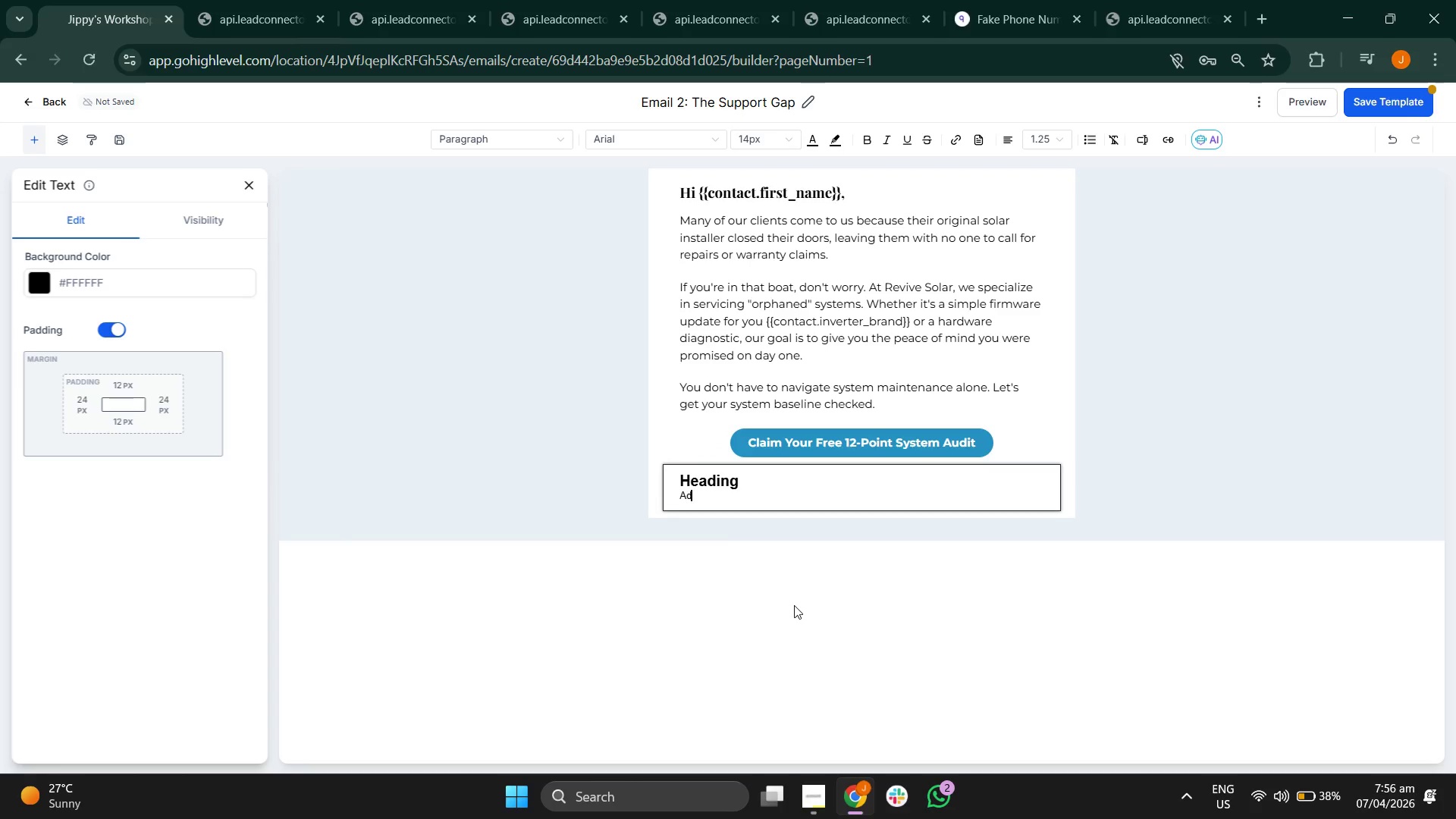 
key(Backspace)
 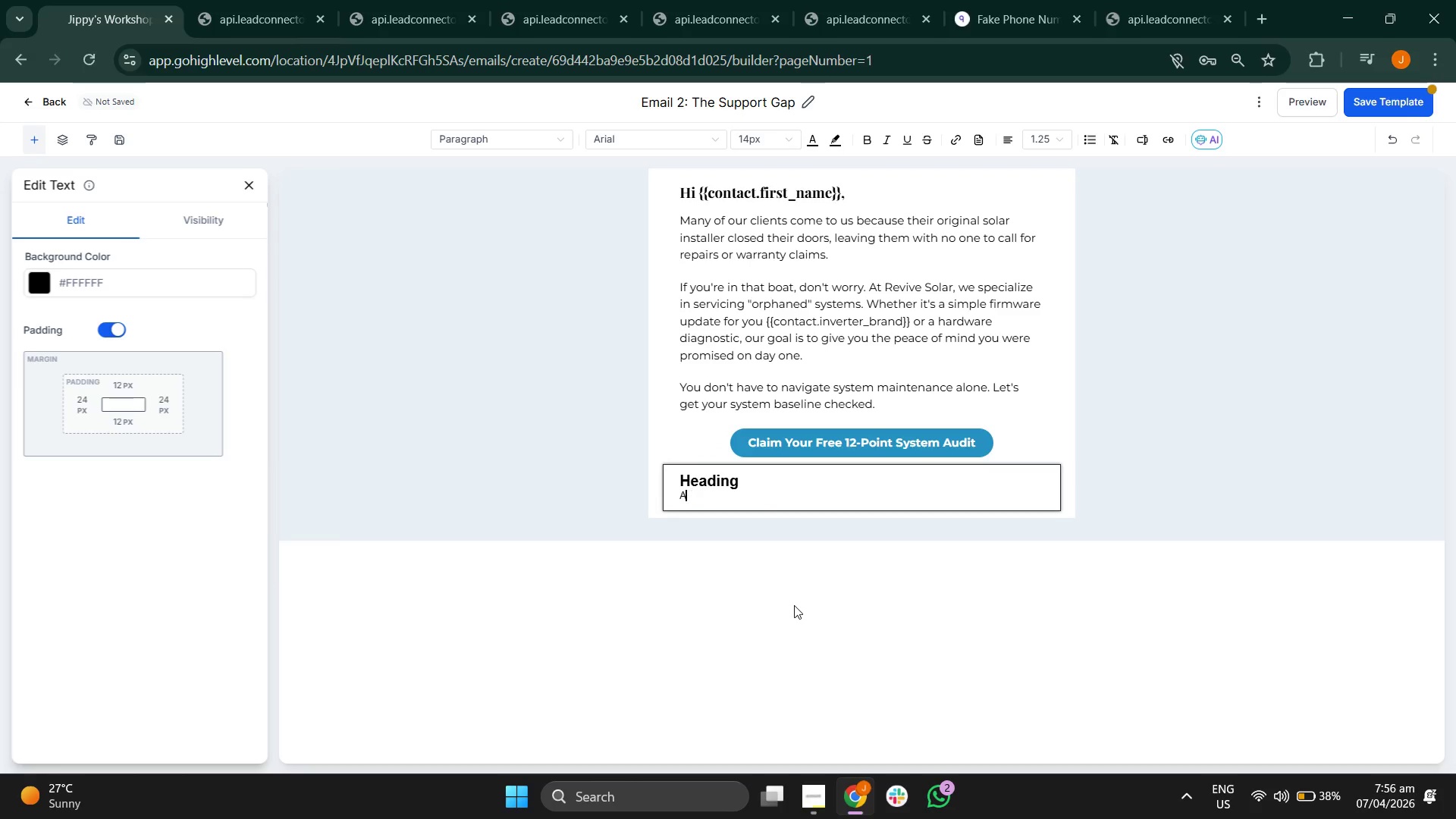 
key(Backspace)
 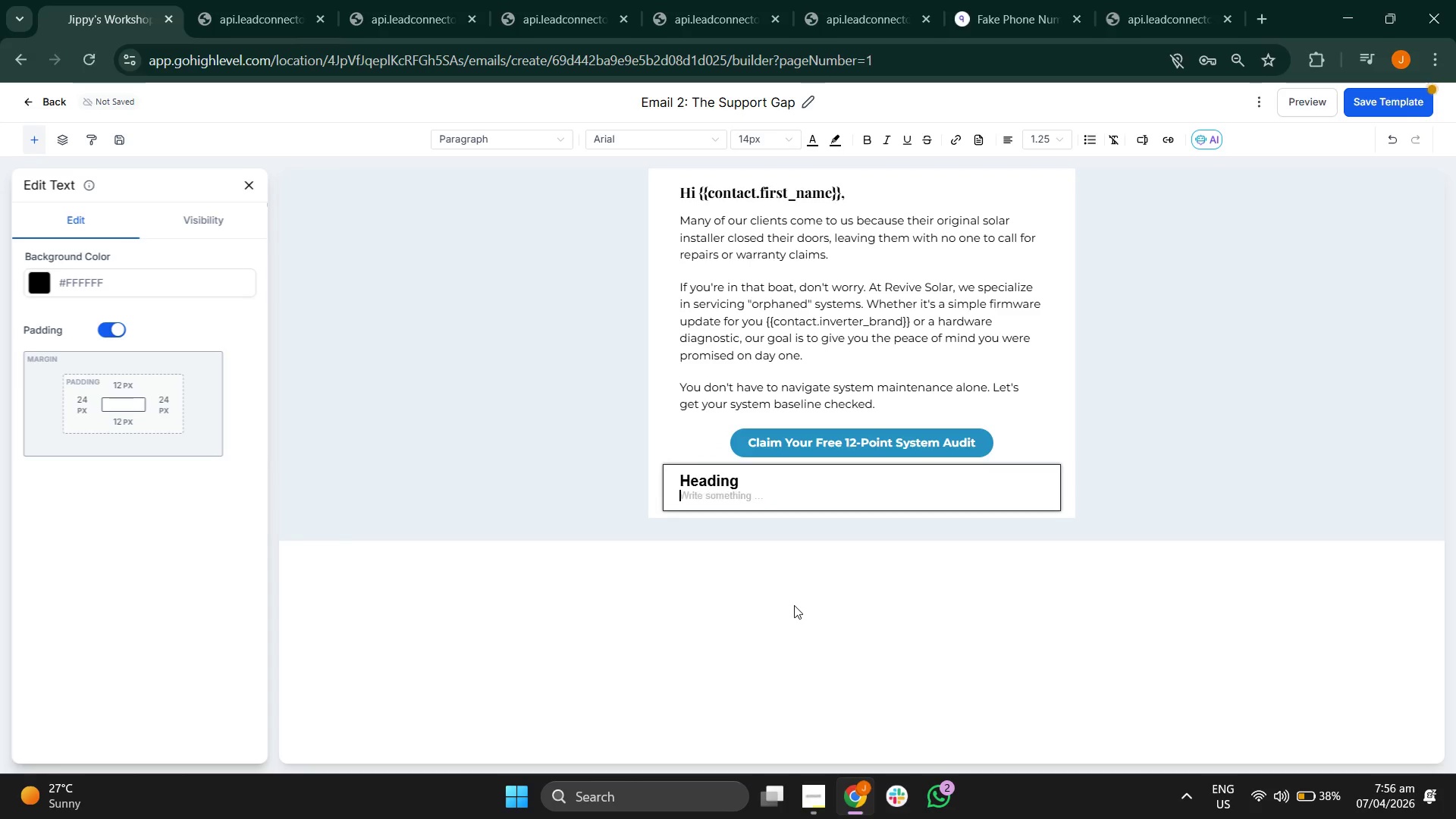 
key(Backspace)
 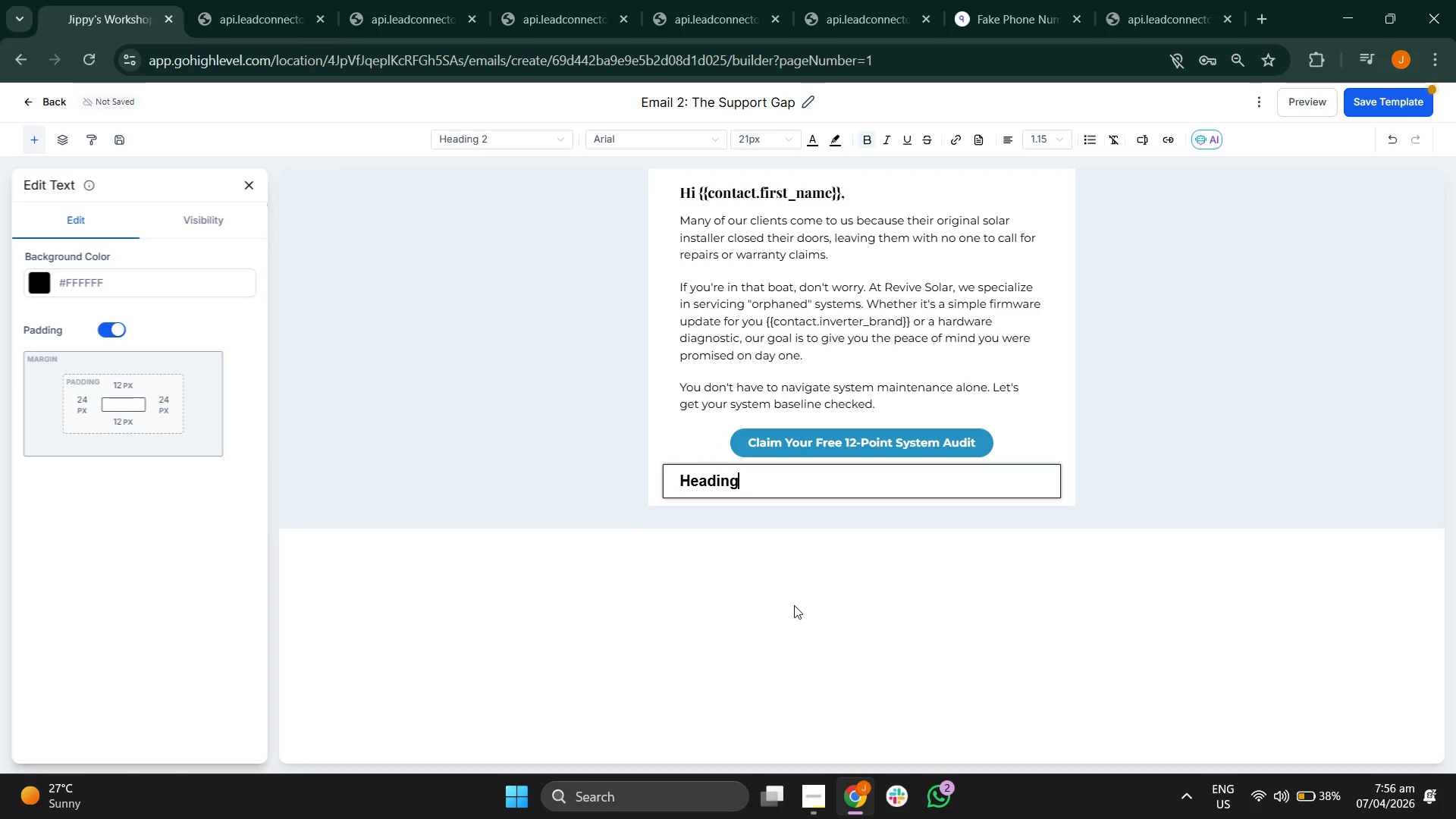 
key(Backspace)
 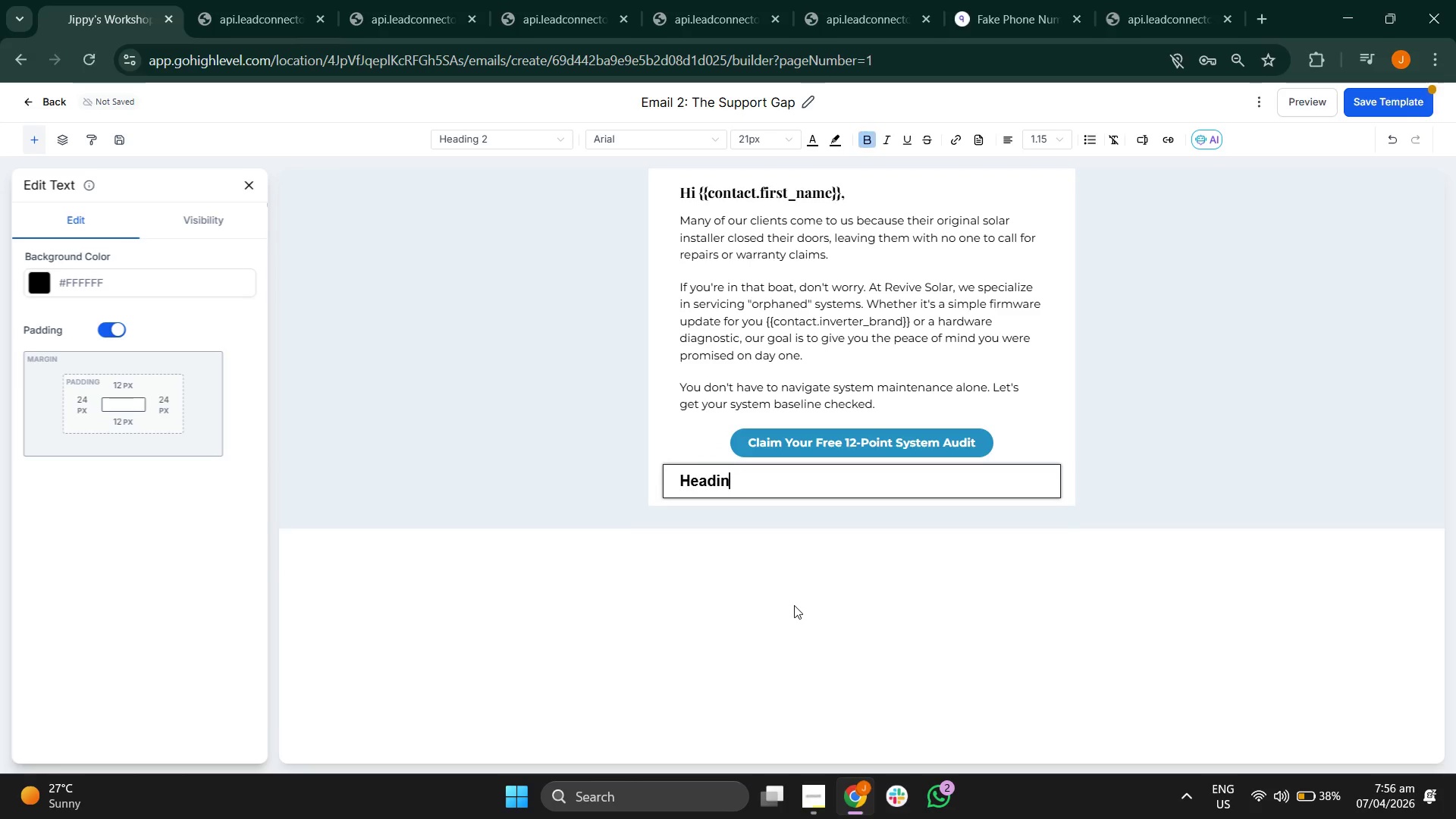 
key(Backspace)
 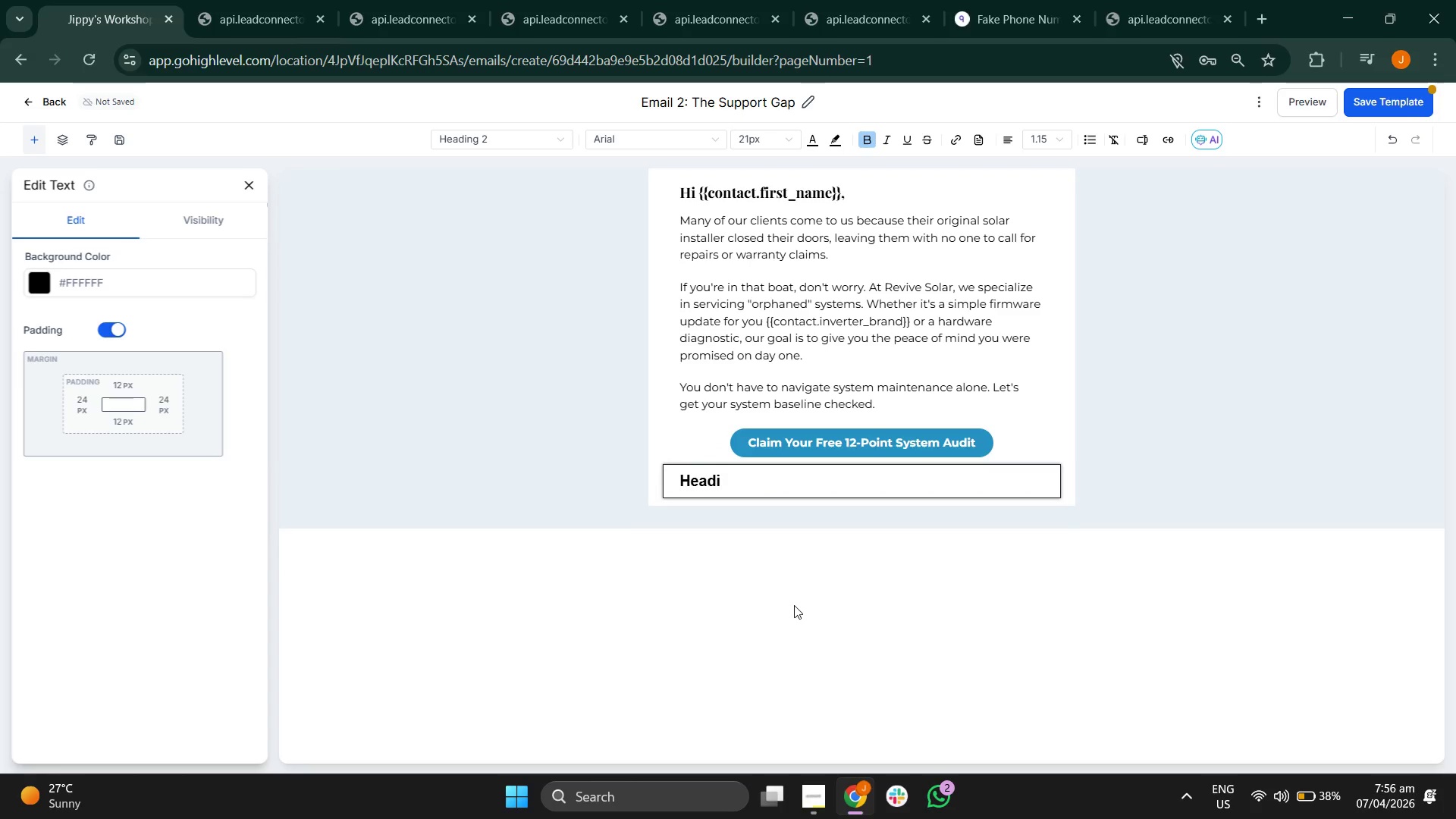 
key(Backspace)
 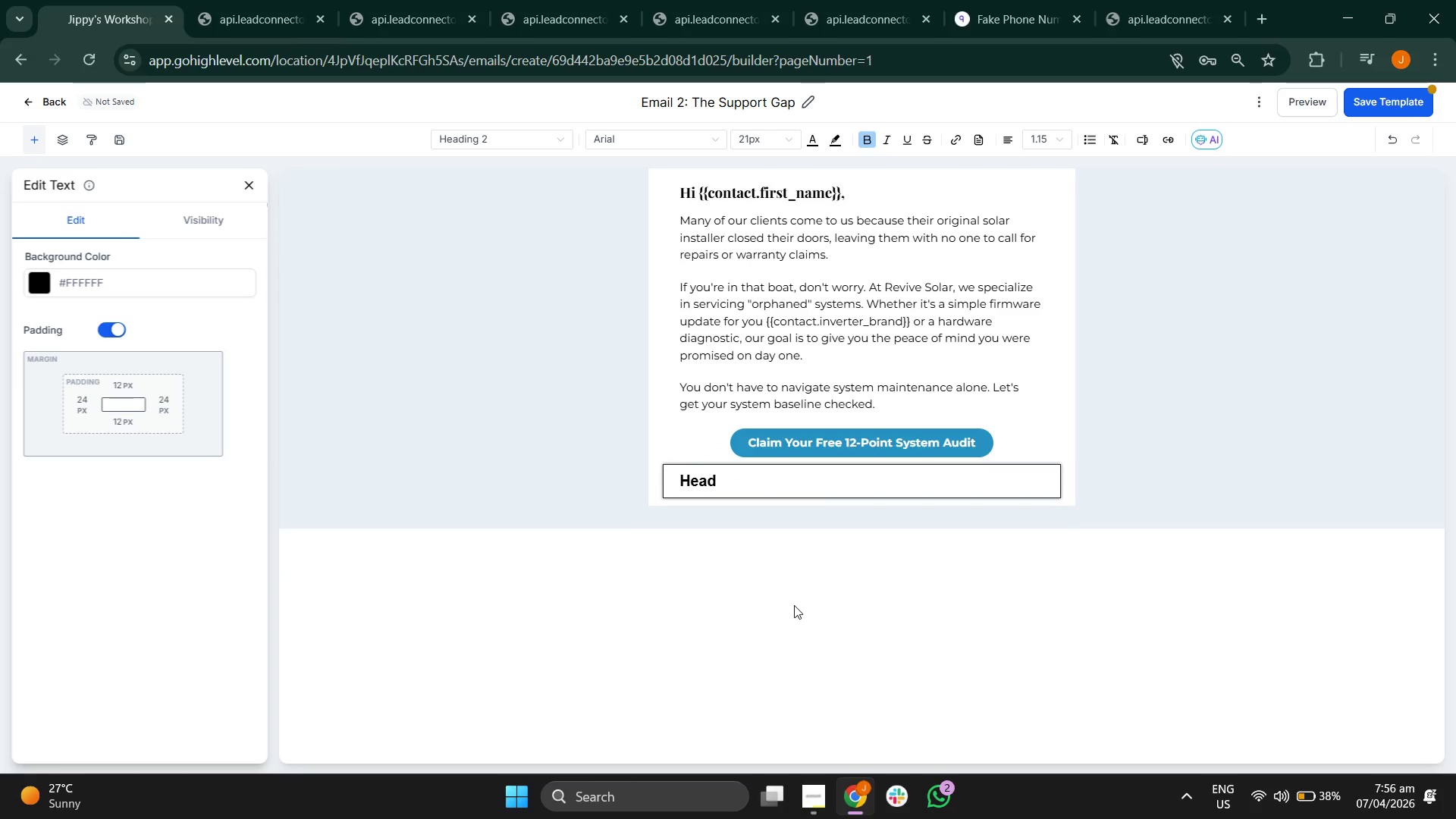 
key(Backspace)
 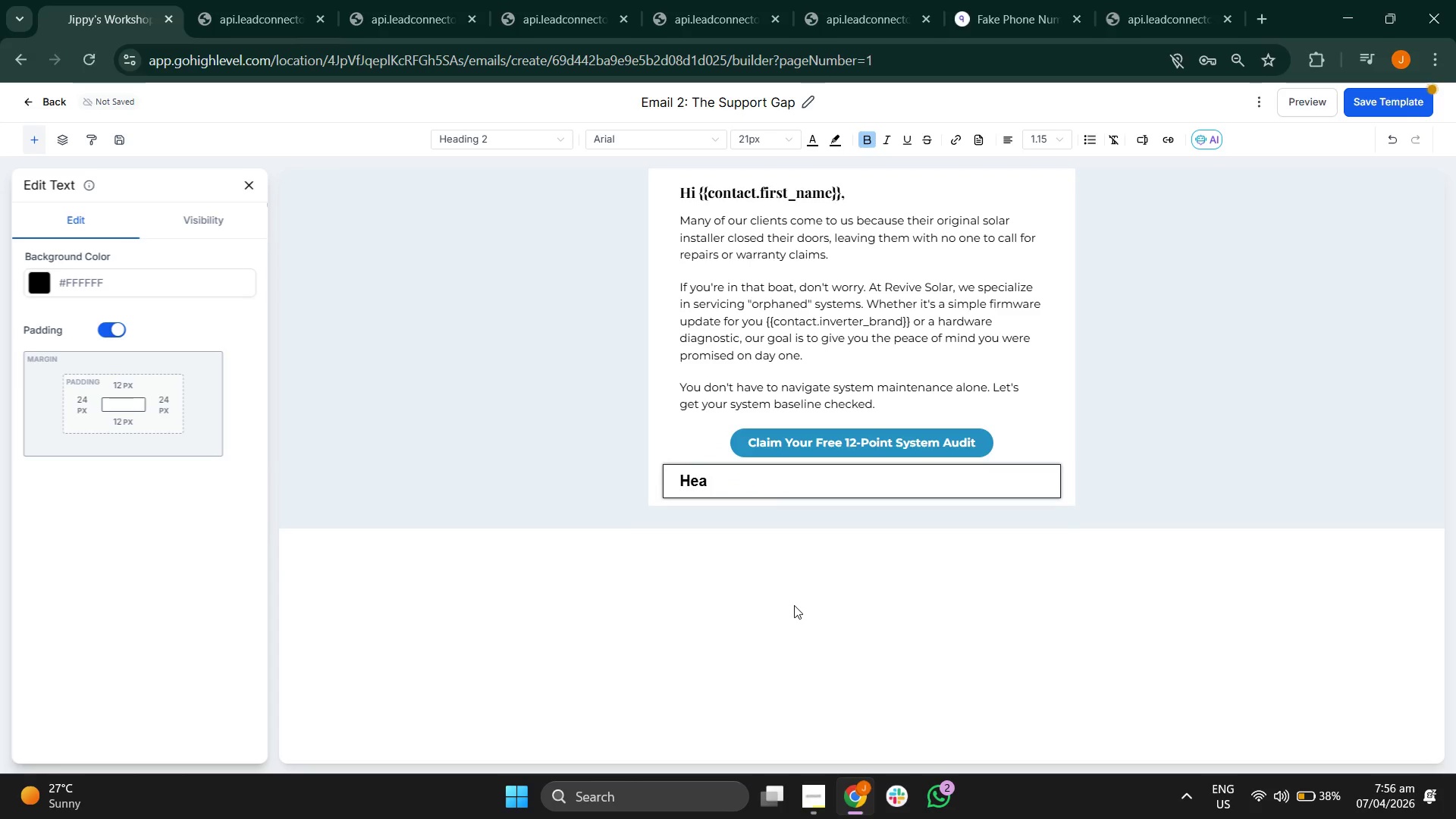 
key(Backspace)
 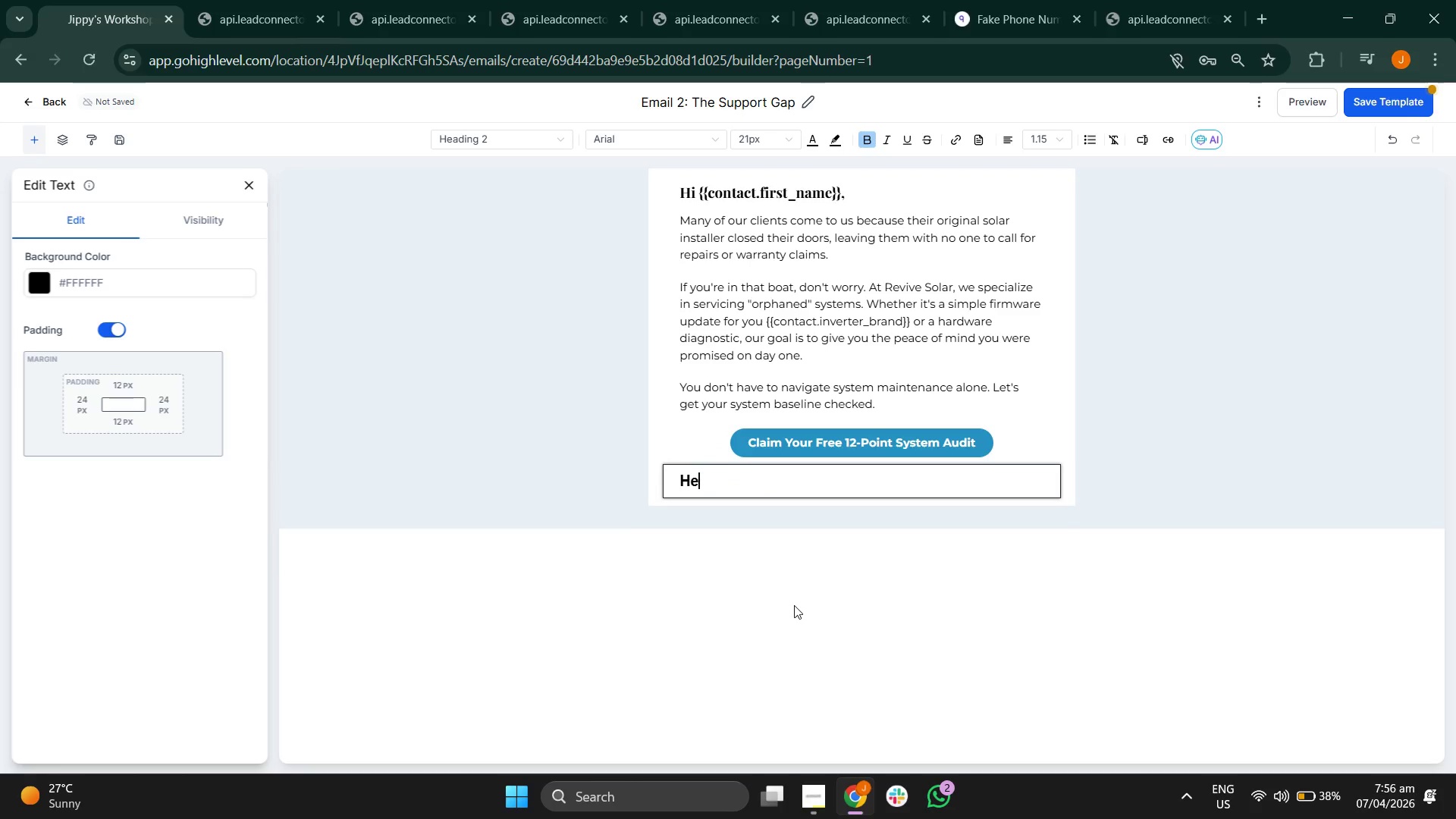 
key(Backspace)
 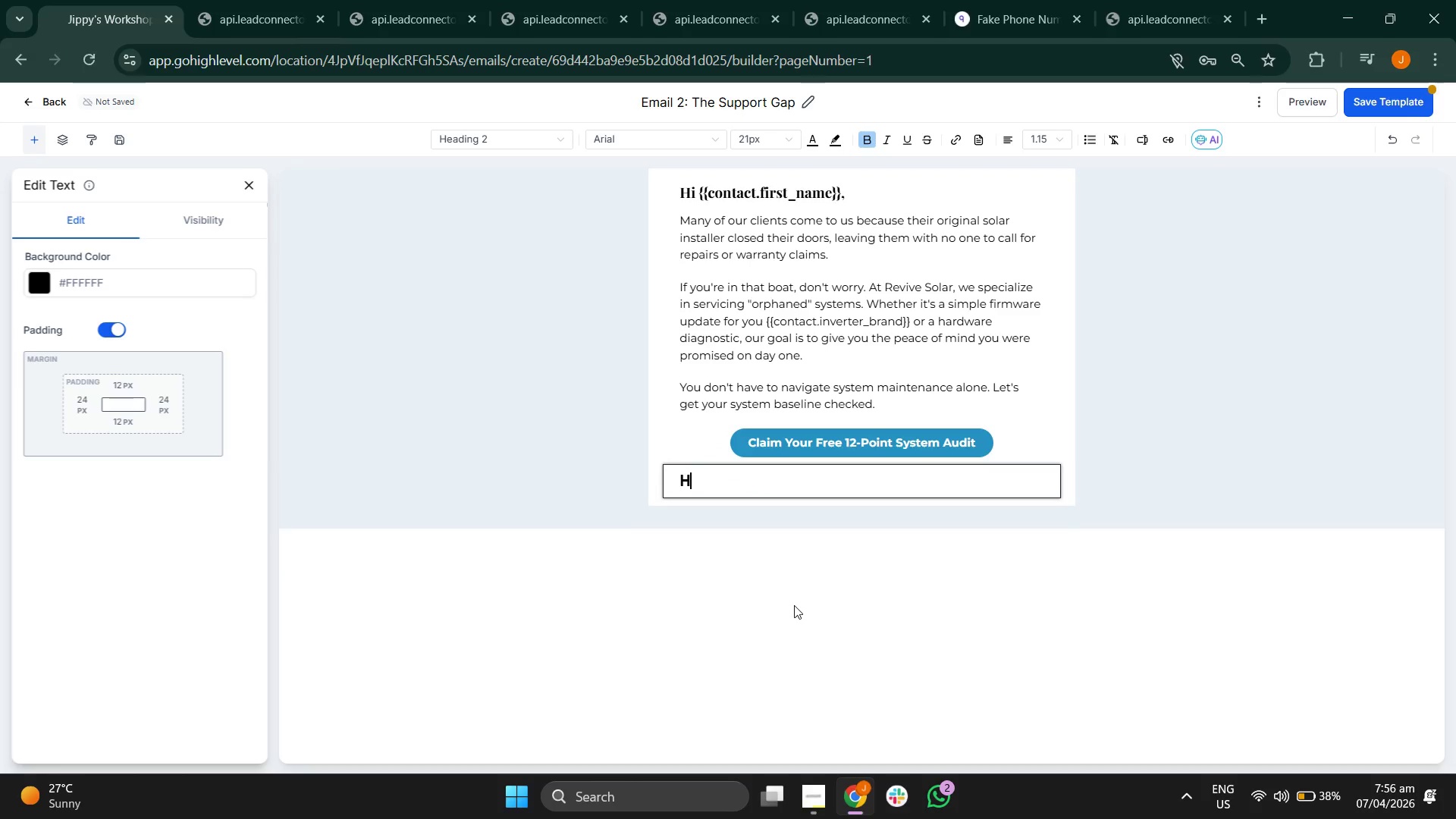 
key(Backspace)
 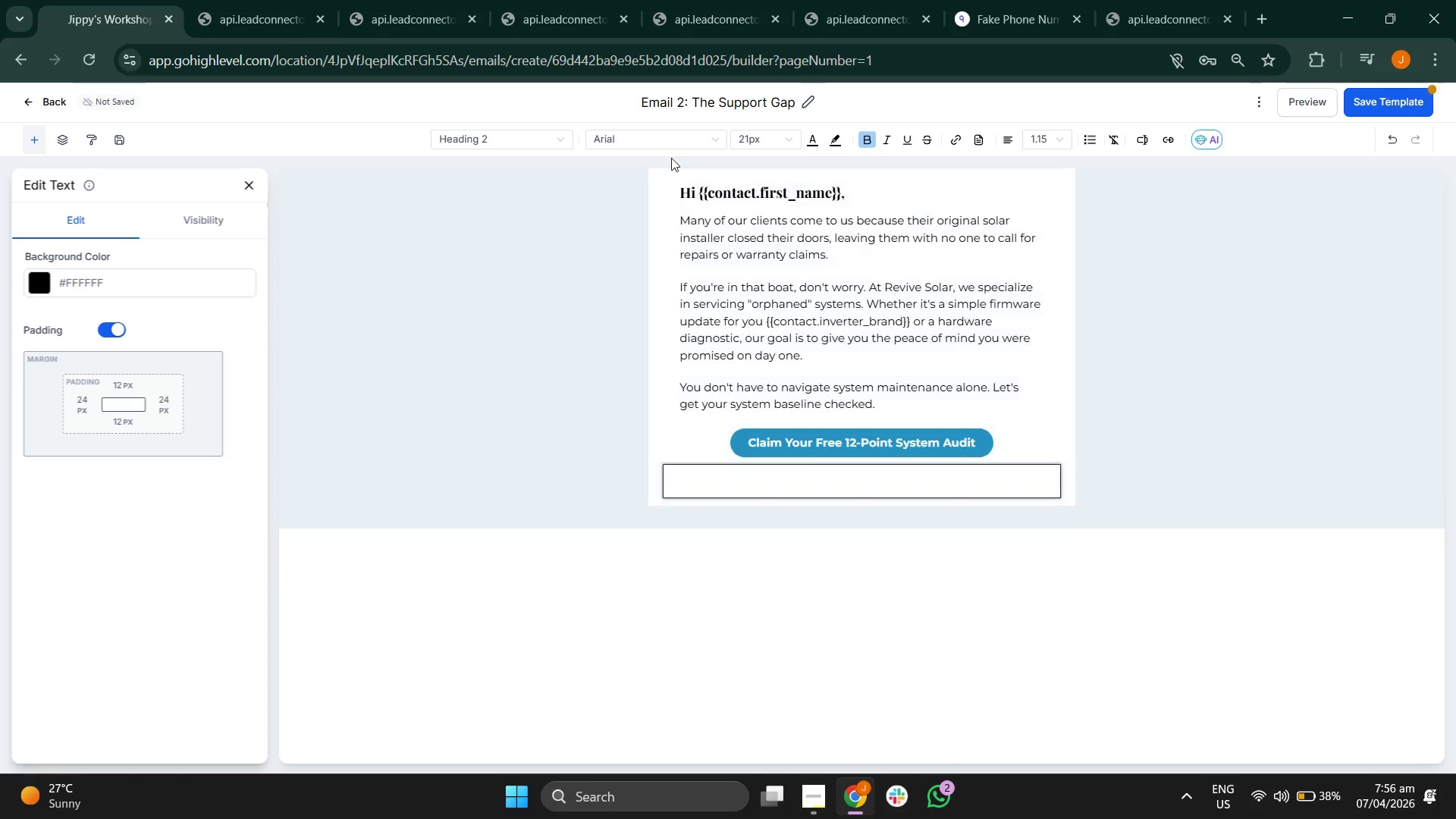 
left_click([686, 140])
 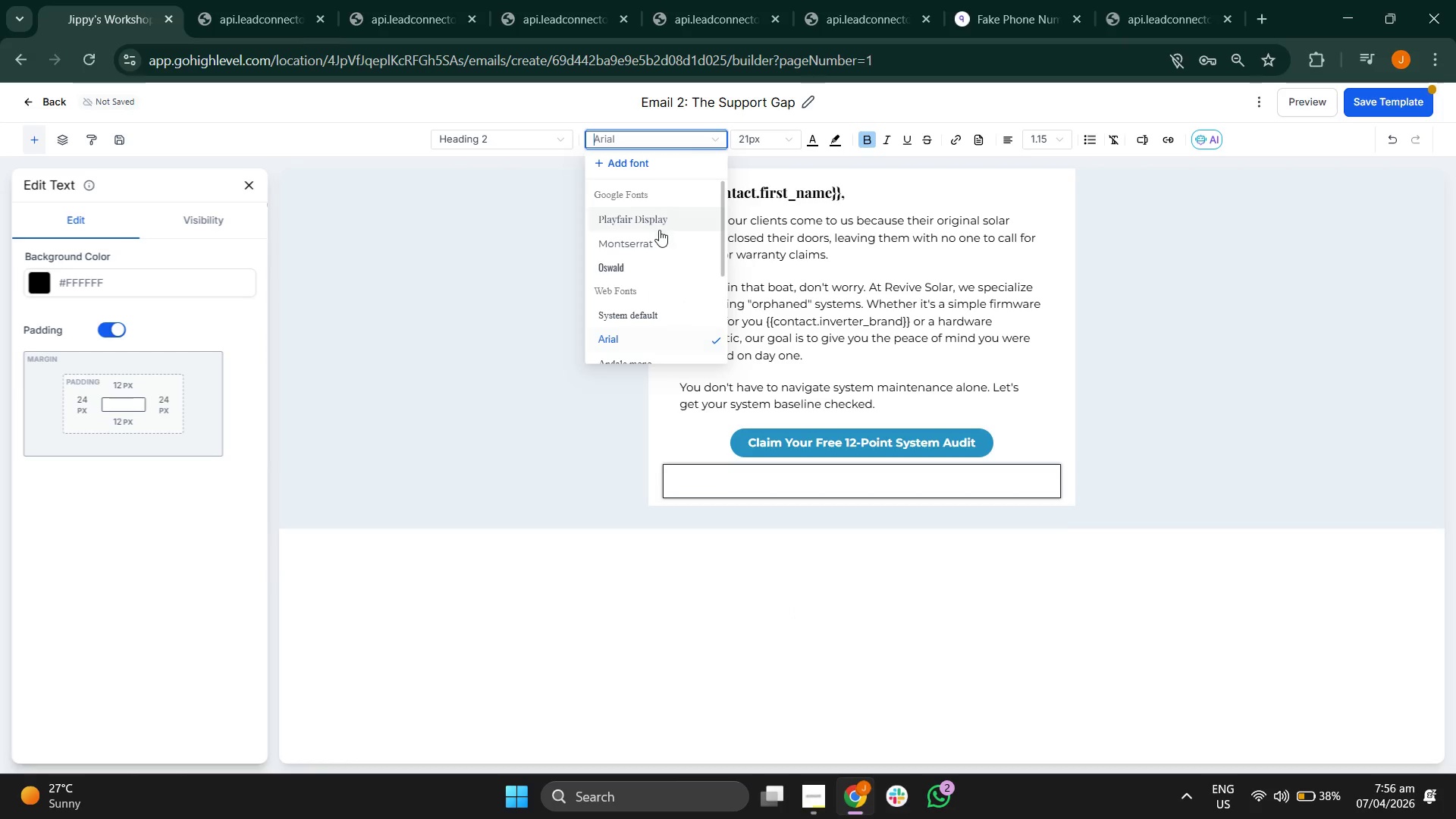 
left_click([653, 243])
 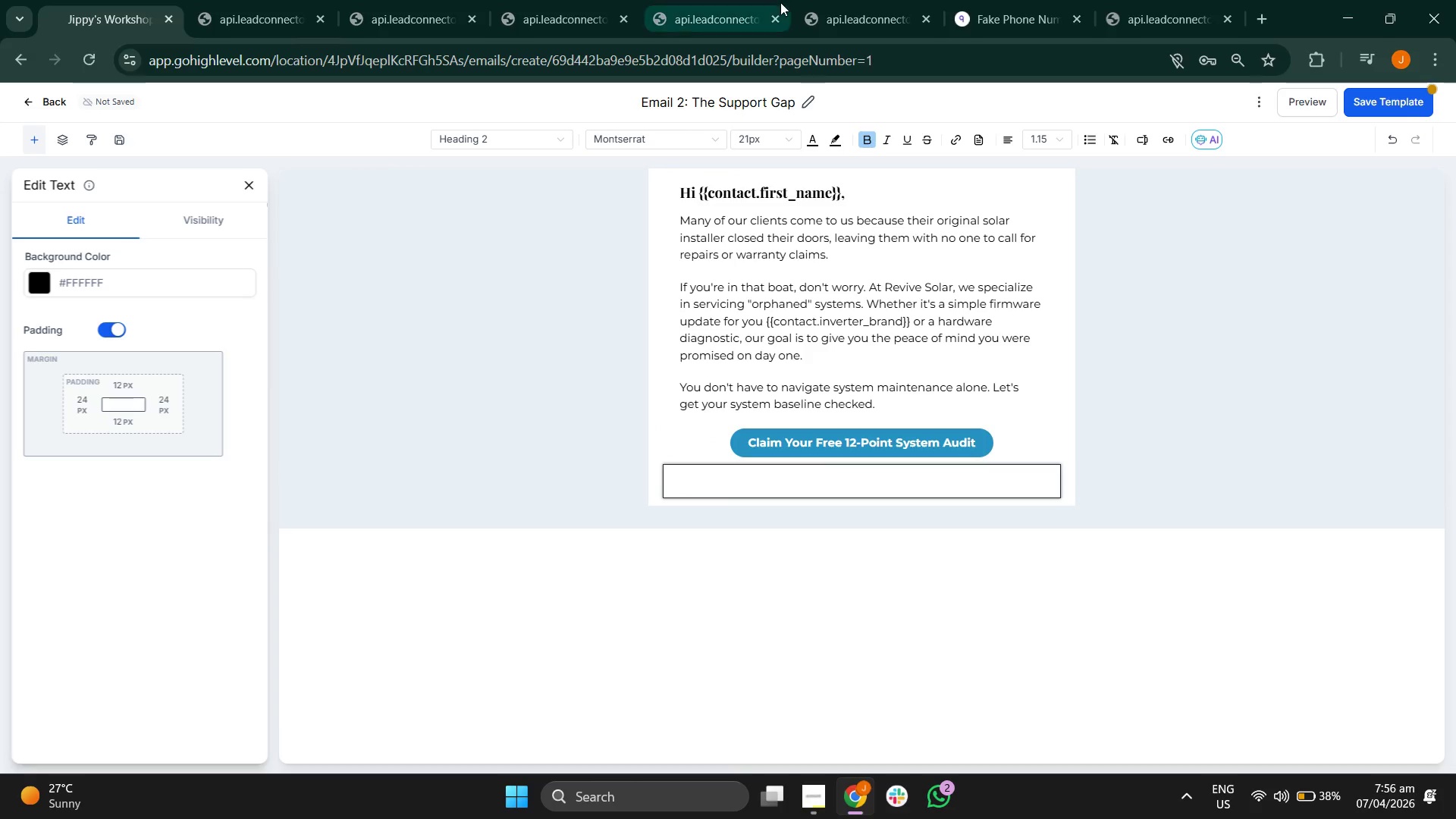 
wait(5.53)
 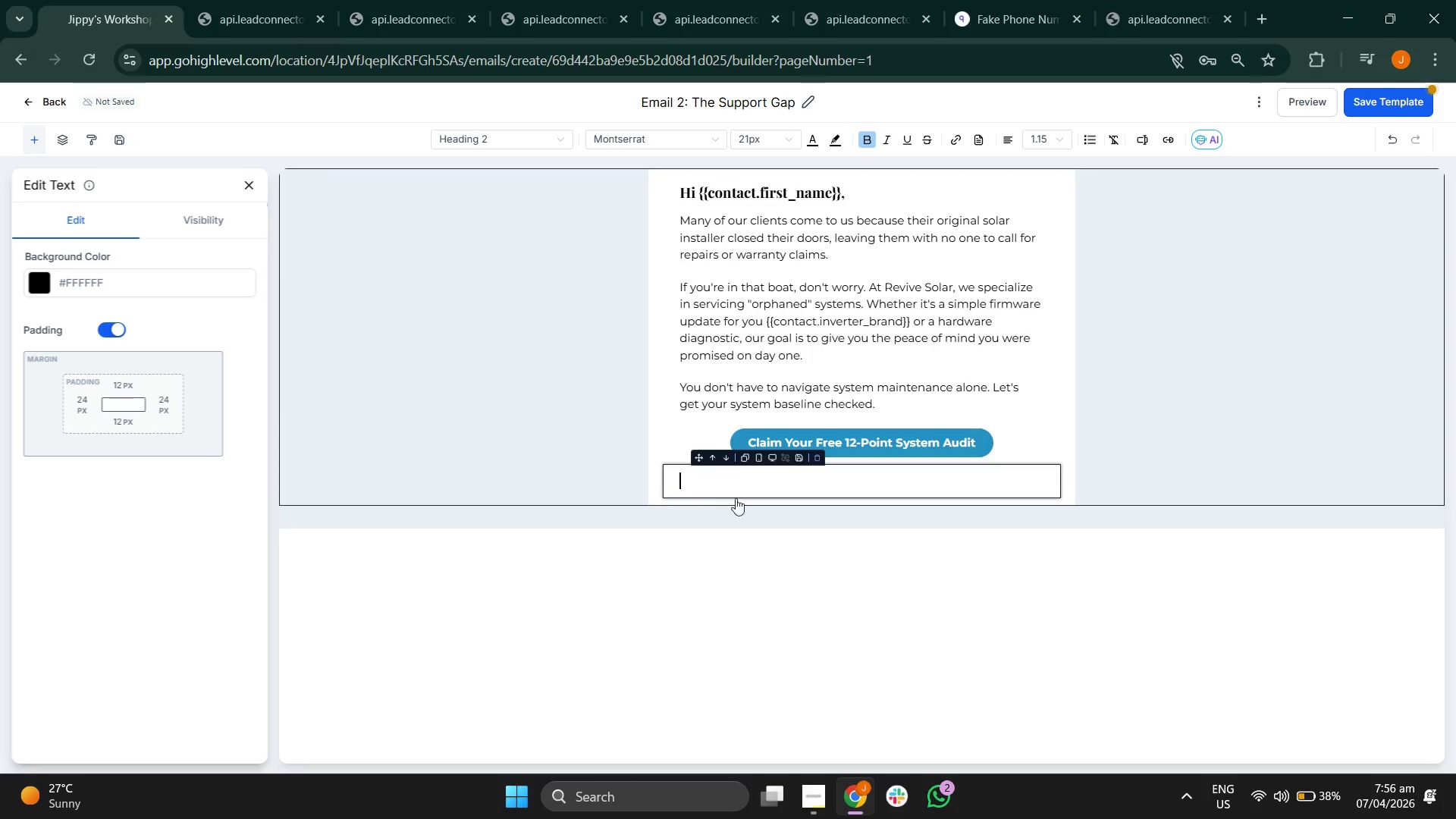 
left_click([747, 145])
 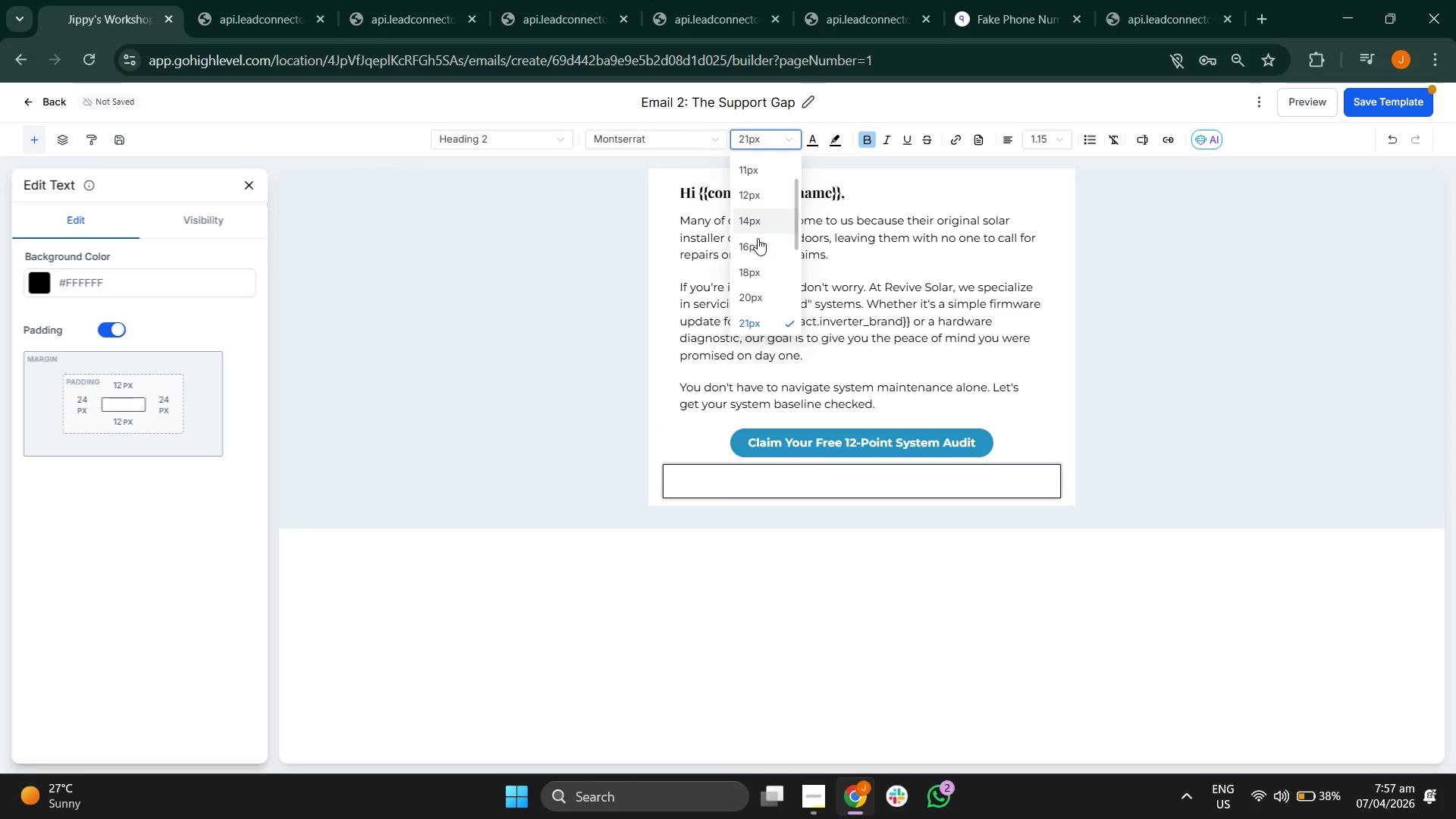 
left_click([755, 243])
 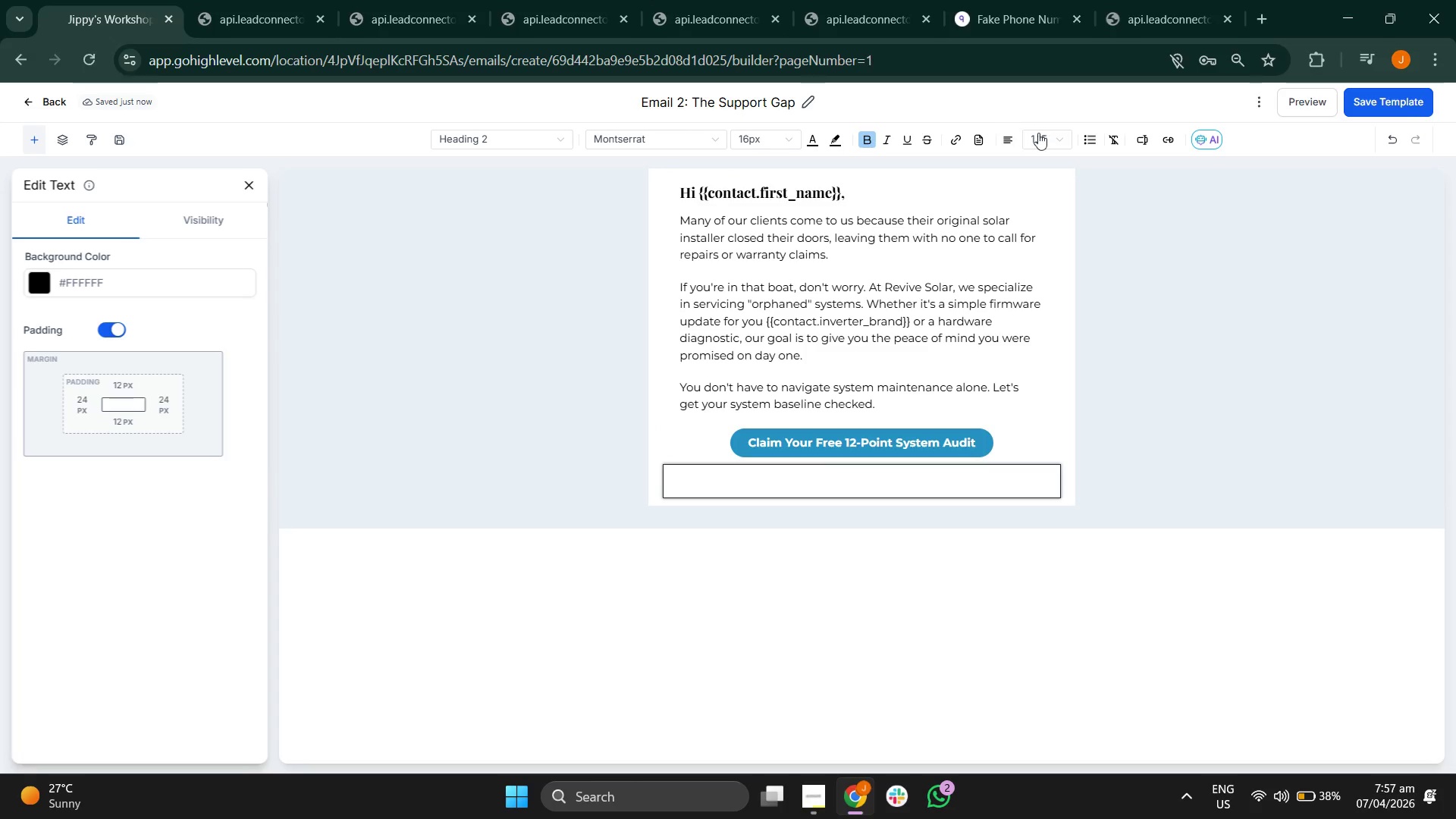 
left_click([1056, 141])
 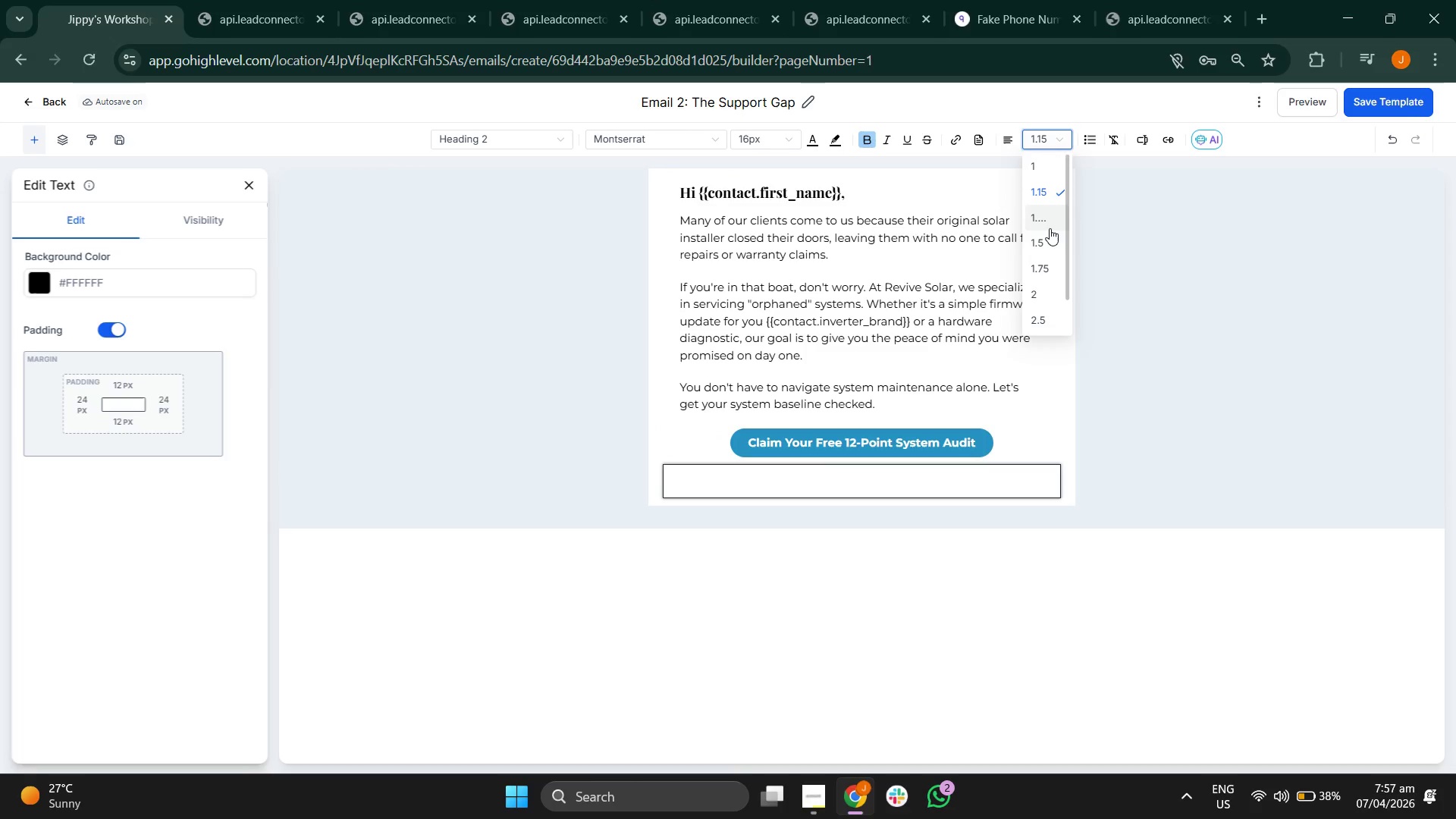 
left_click([1047, 239])
 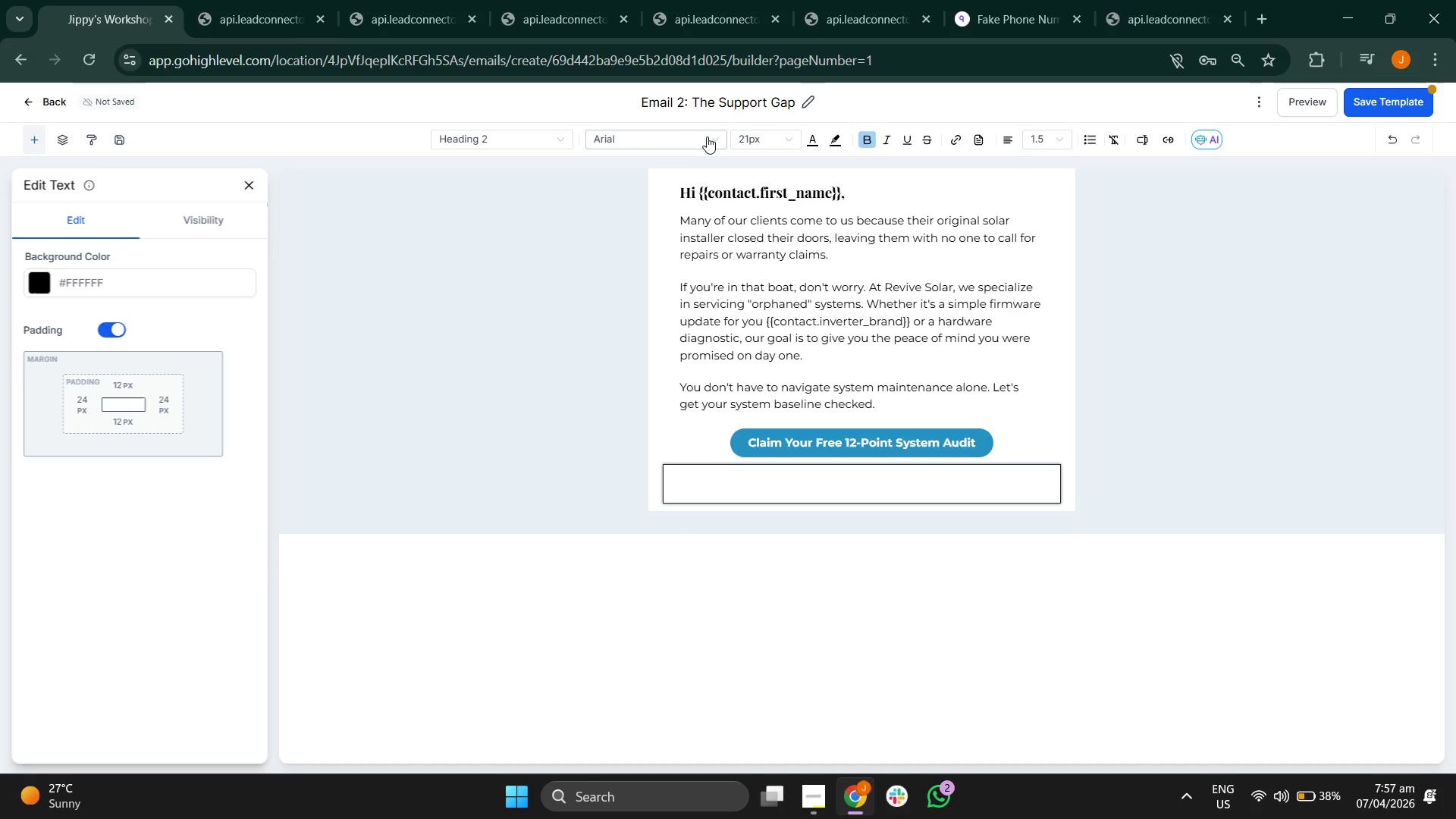 
left_click([698, 134])
 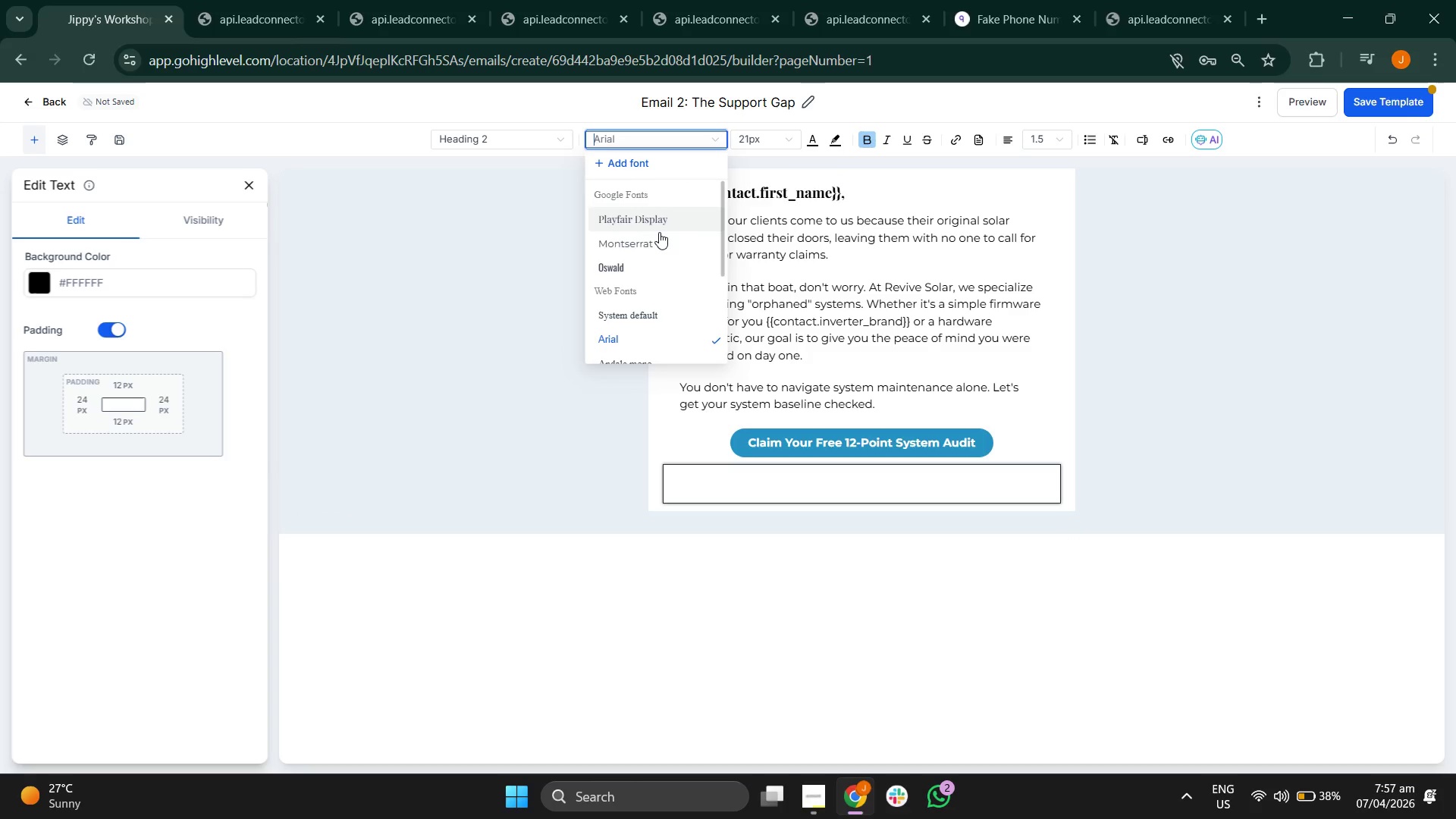 
left_click([657, 232])
 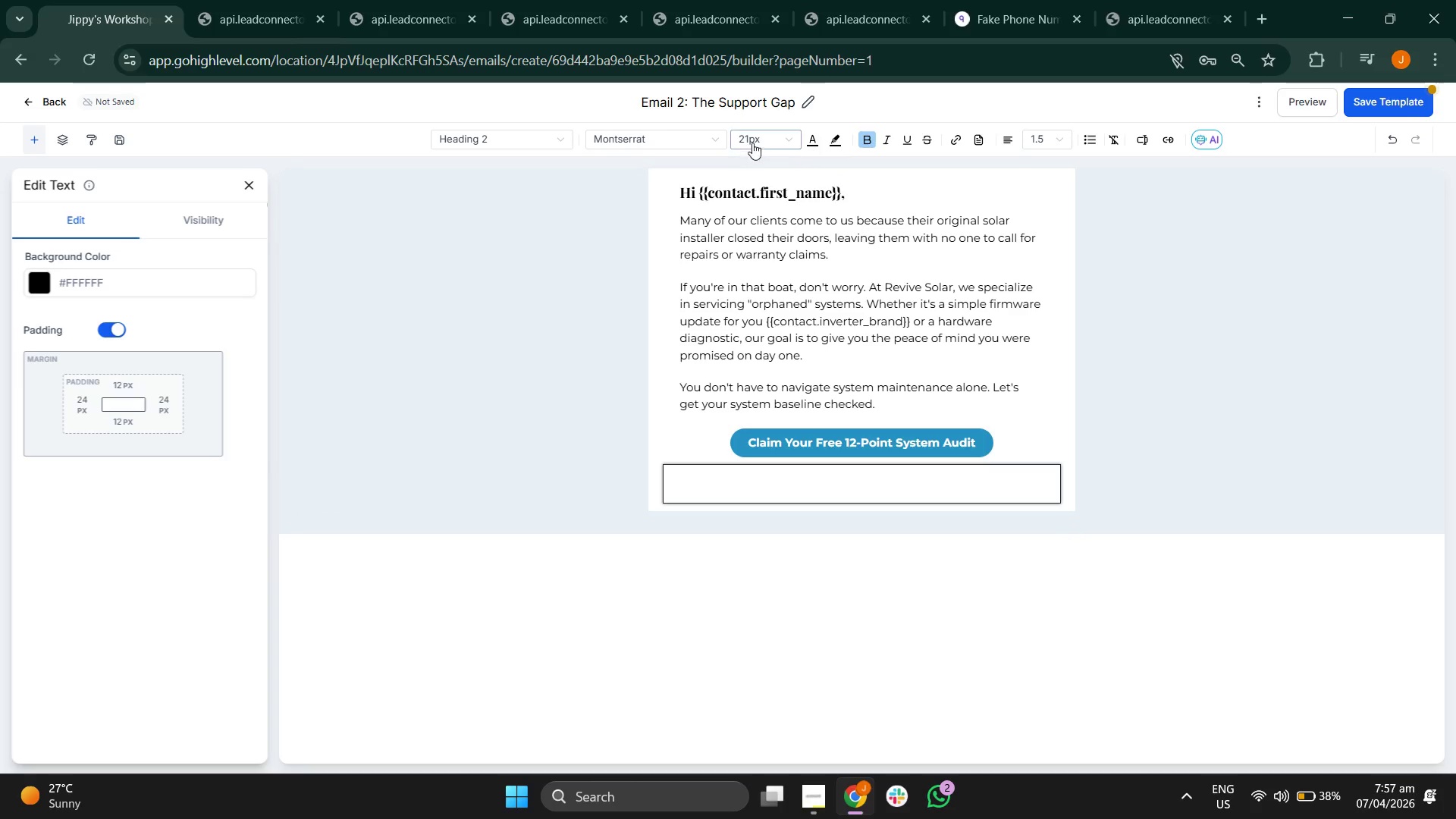 
left_click([758, 141])
 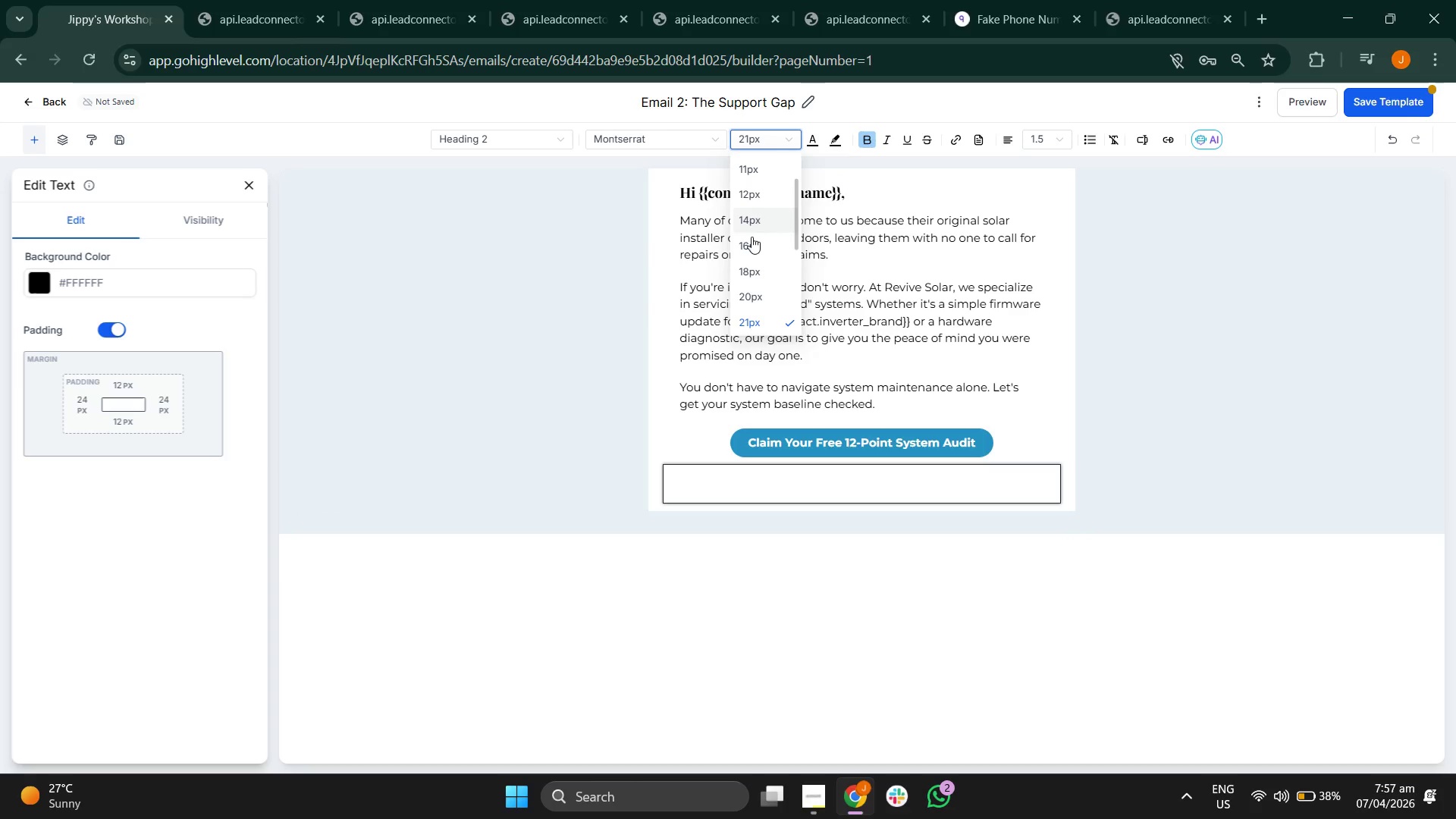 
left_click([752, 240])
 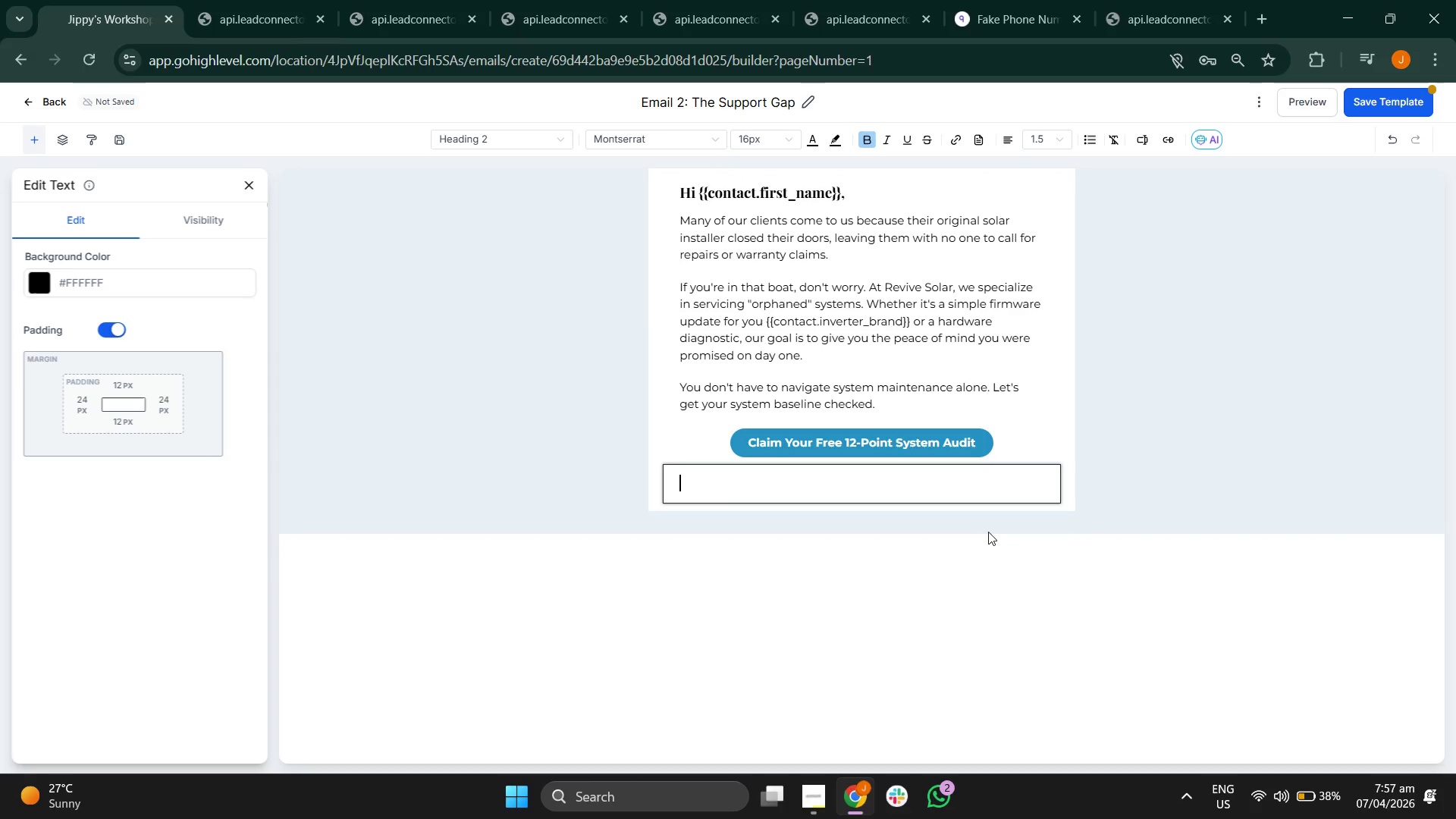 
key(CapsLock)
 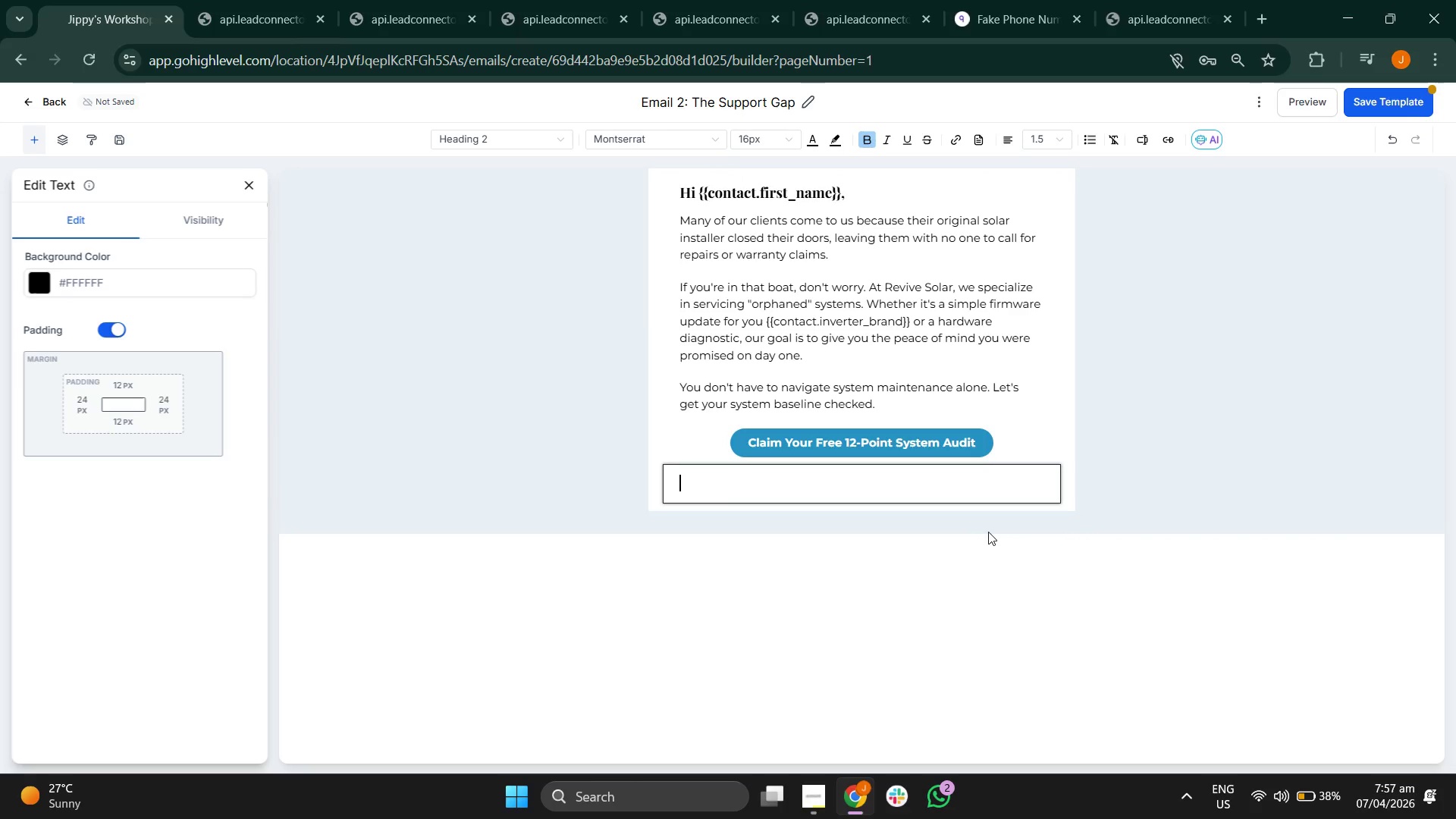 
key(T)
 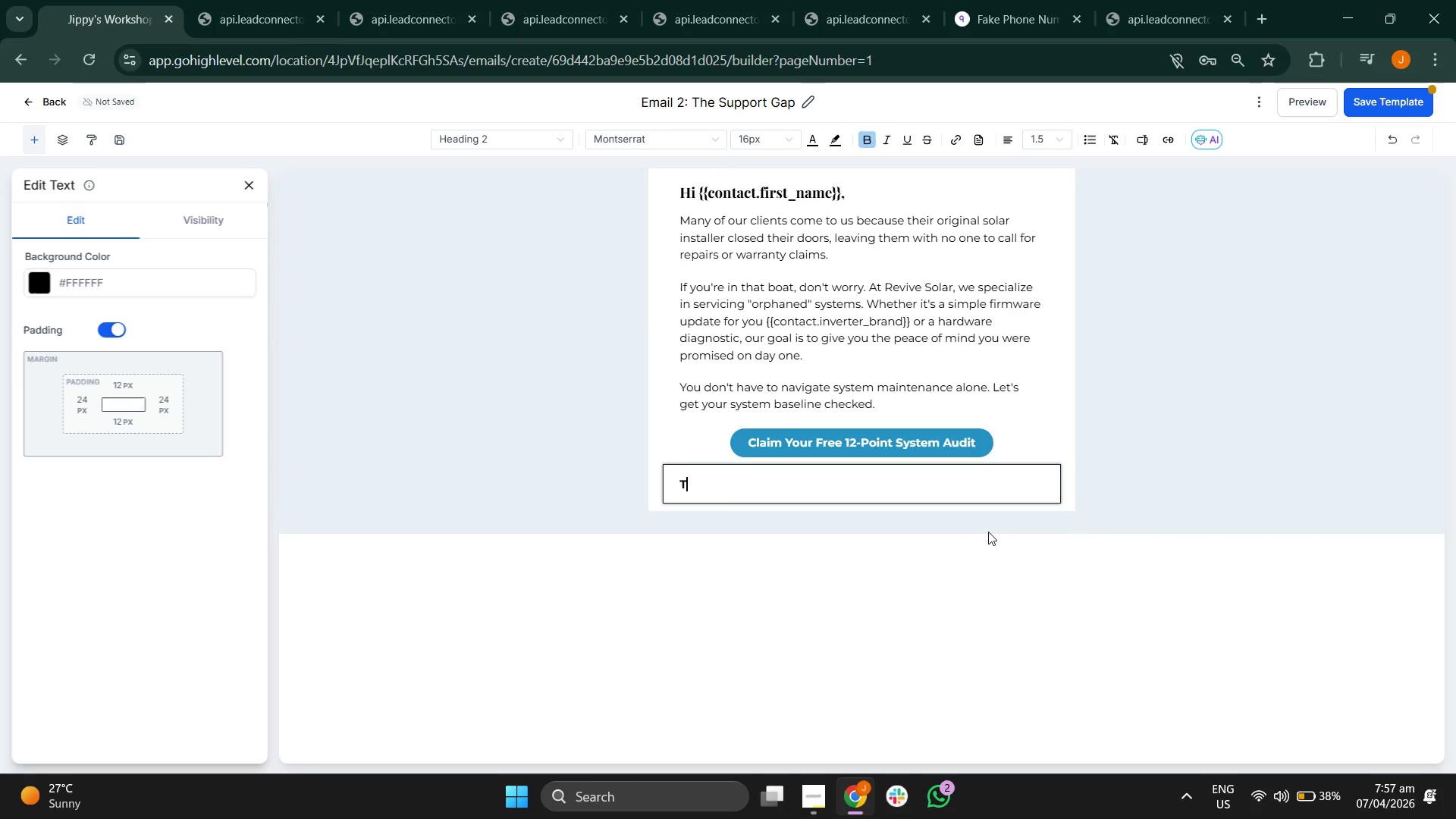 
key(CapsLock)
 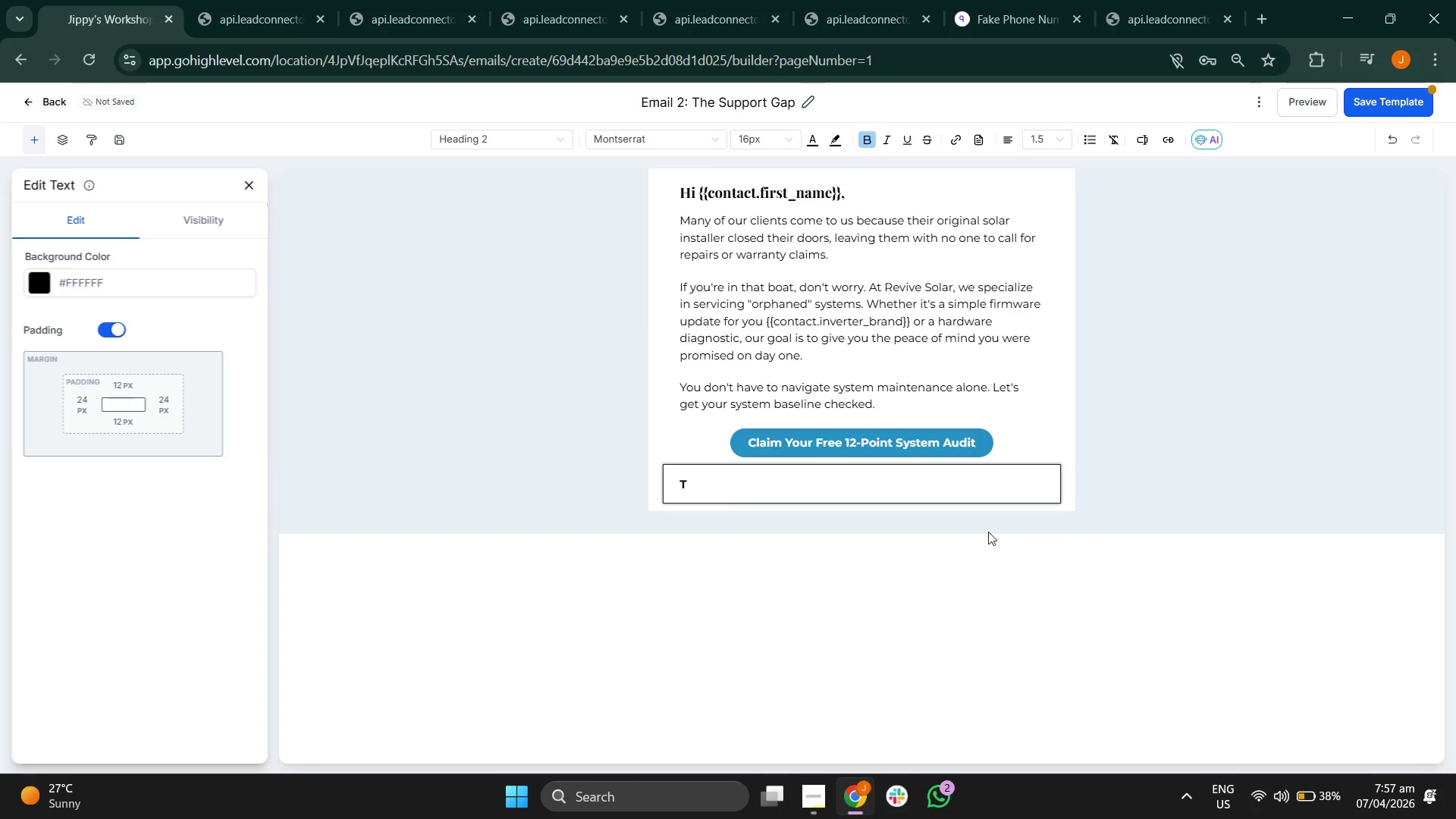 
key(Backspace)